 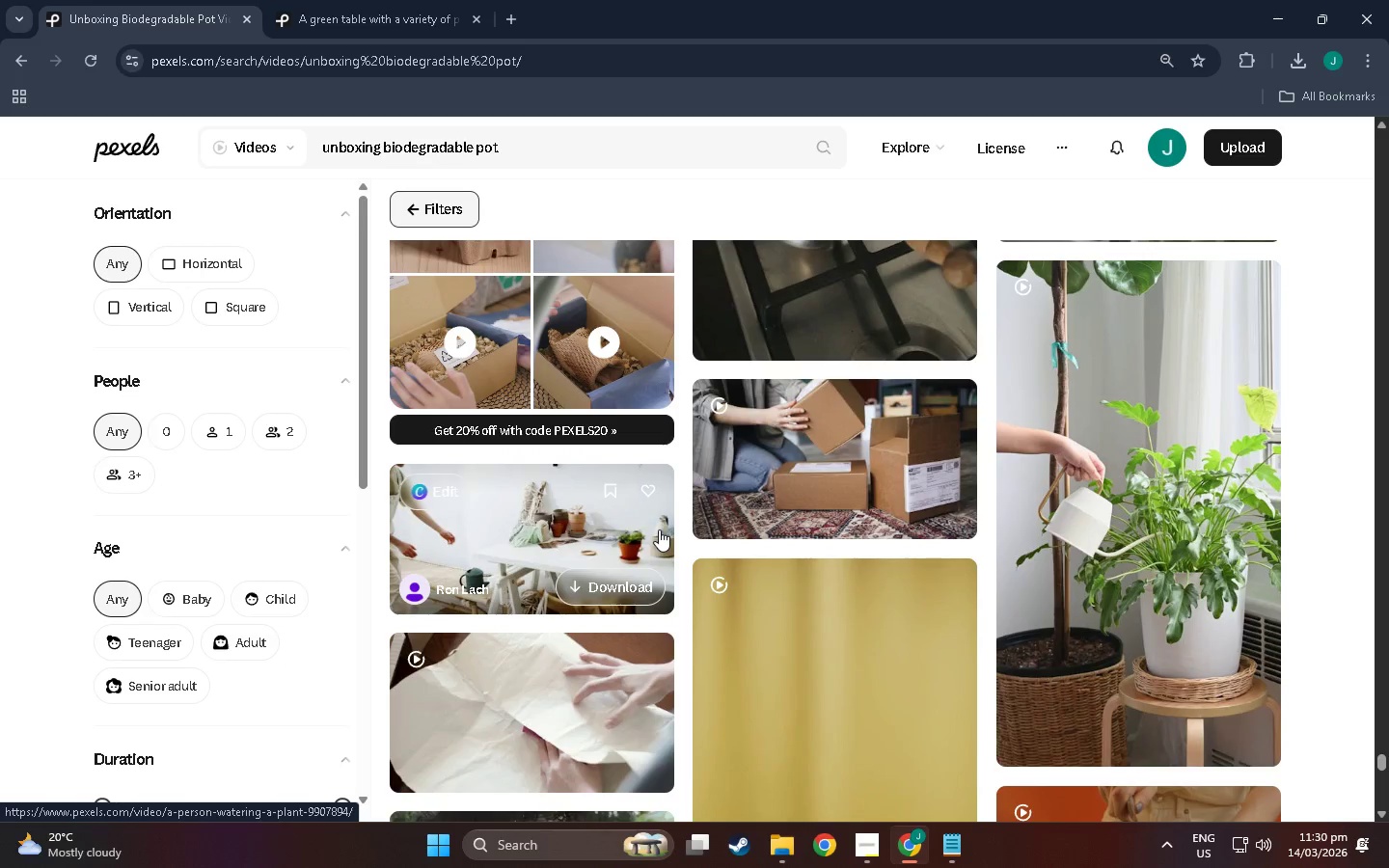 
scroll: coordinate [558, 502], scroll_direction: down, amount: 103.0
 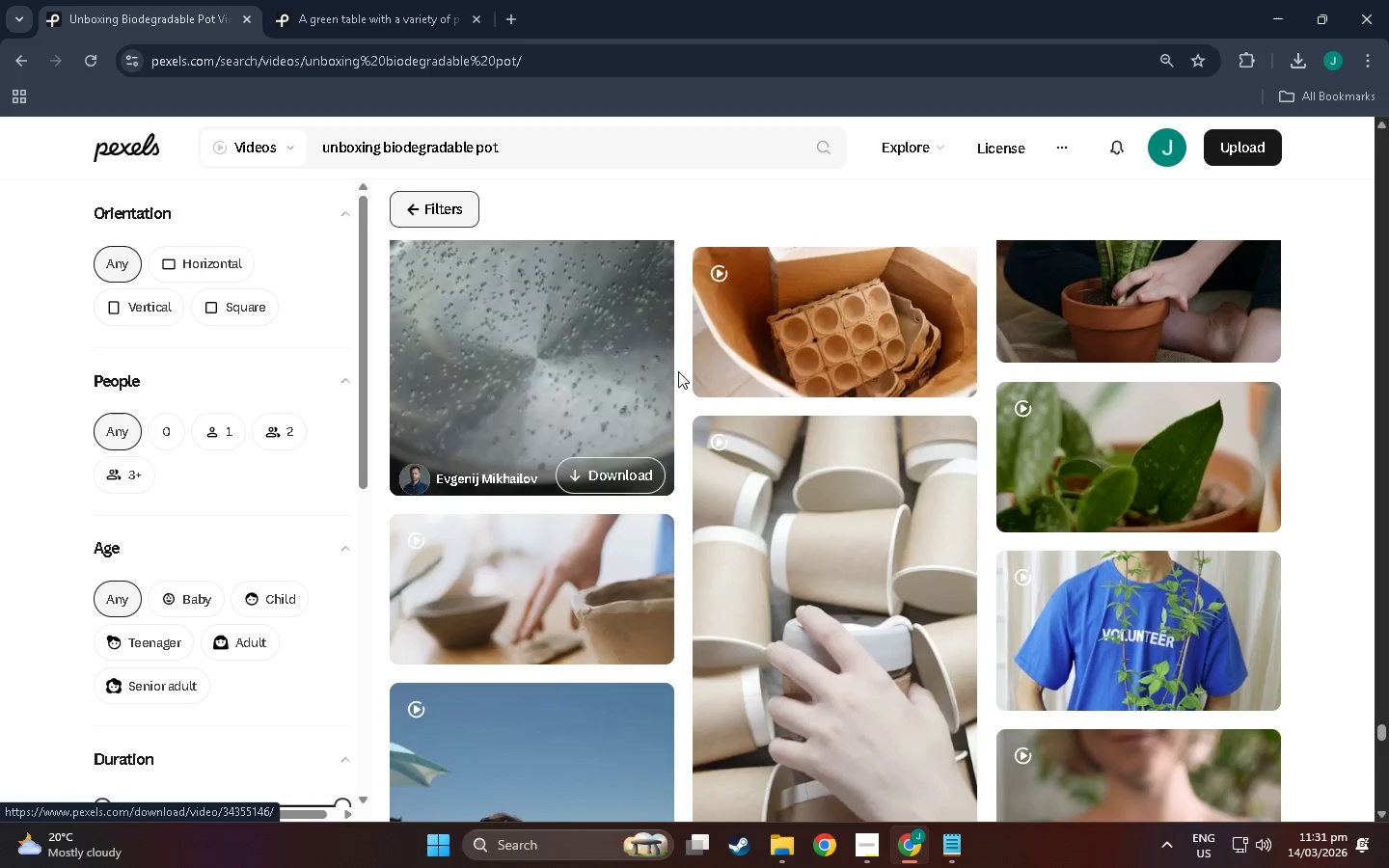 
scroll: coordinate [757, 376], scroll_direction: up, amount: 3.0
 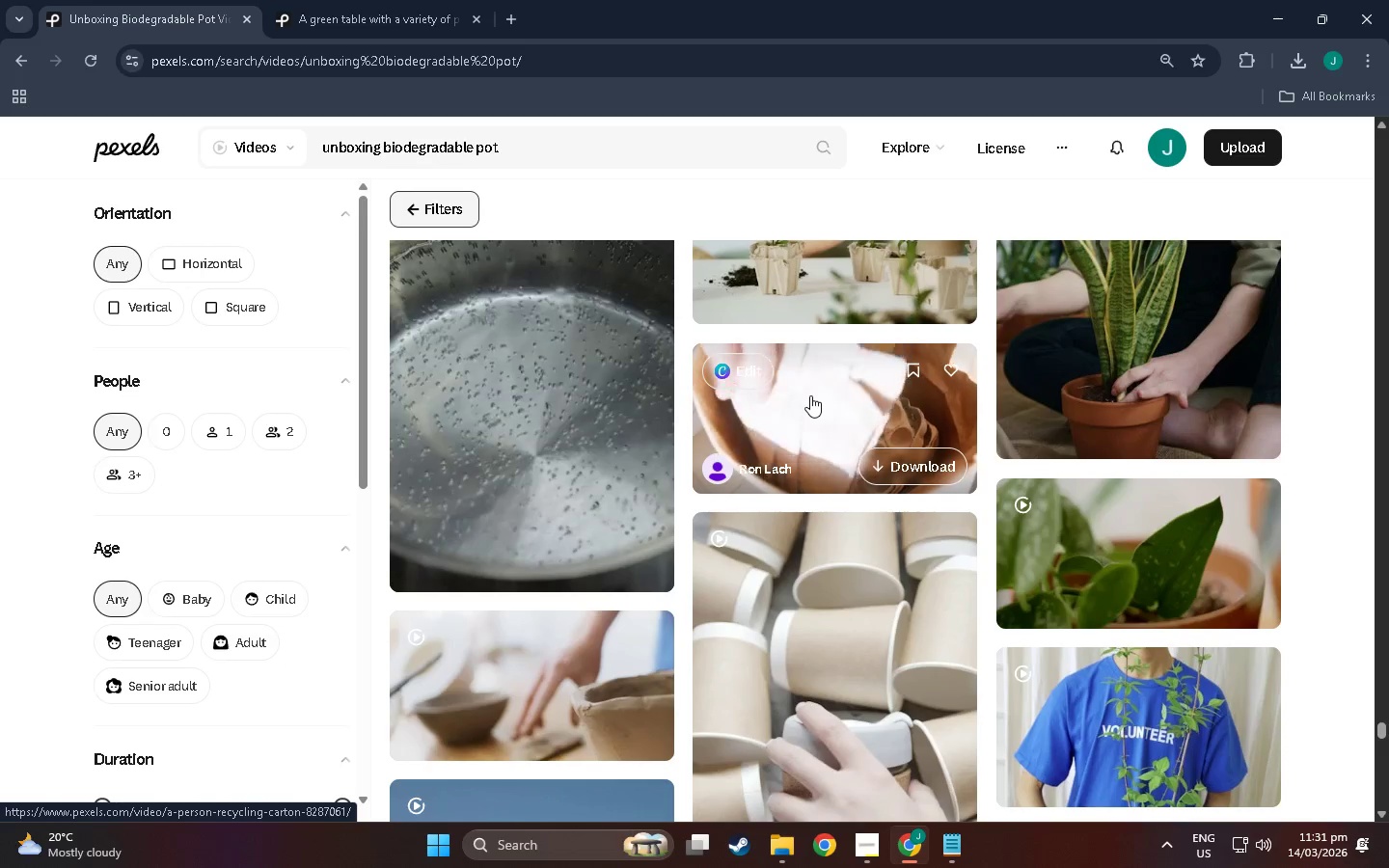 
wait(7.91)
 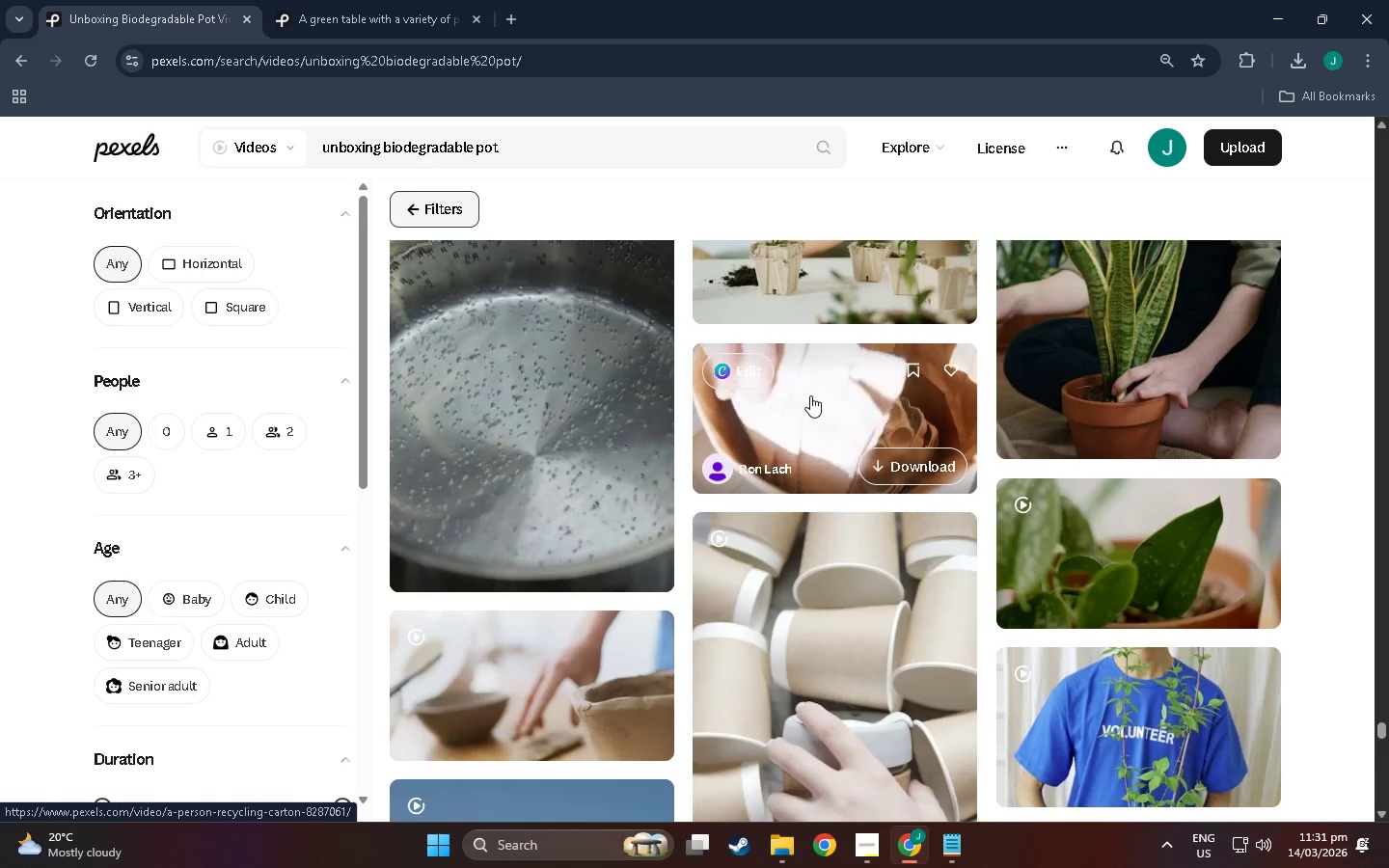 
scroll: coordinate [617, 306], scroll_direction: down, amount: 16.0
 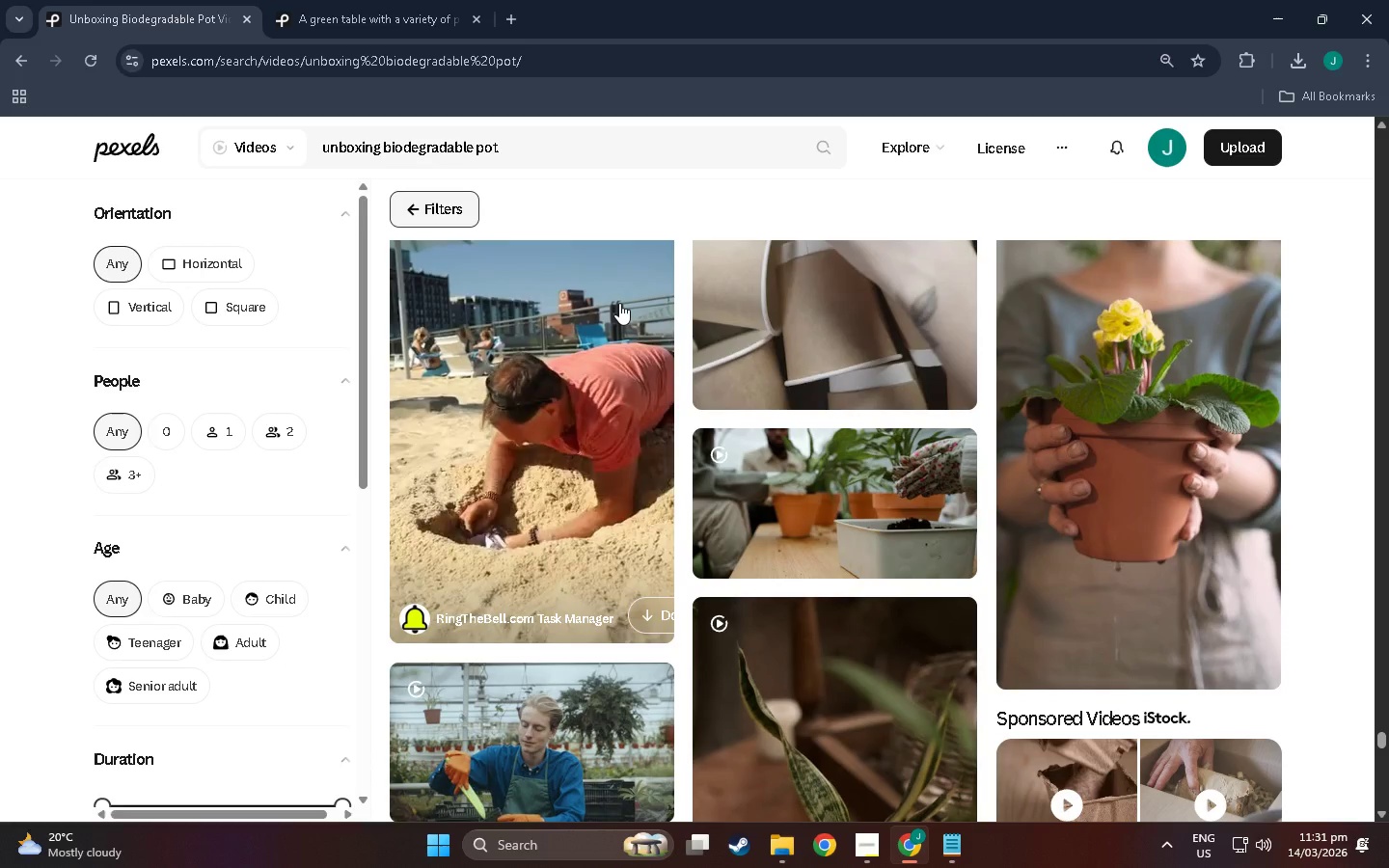 
scroll: coordinate [624, 288], scroll_direction: down, amount: 11.0
 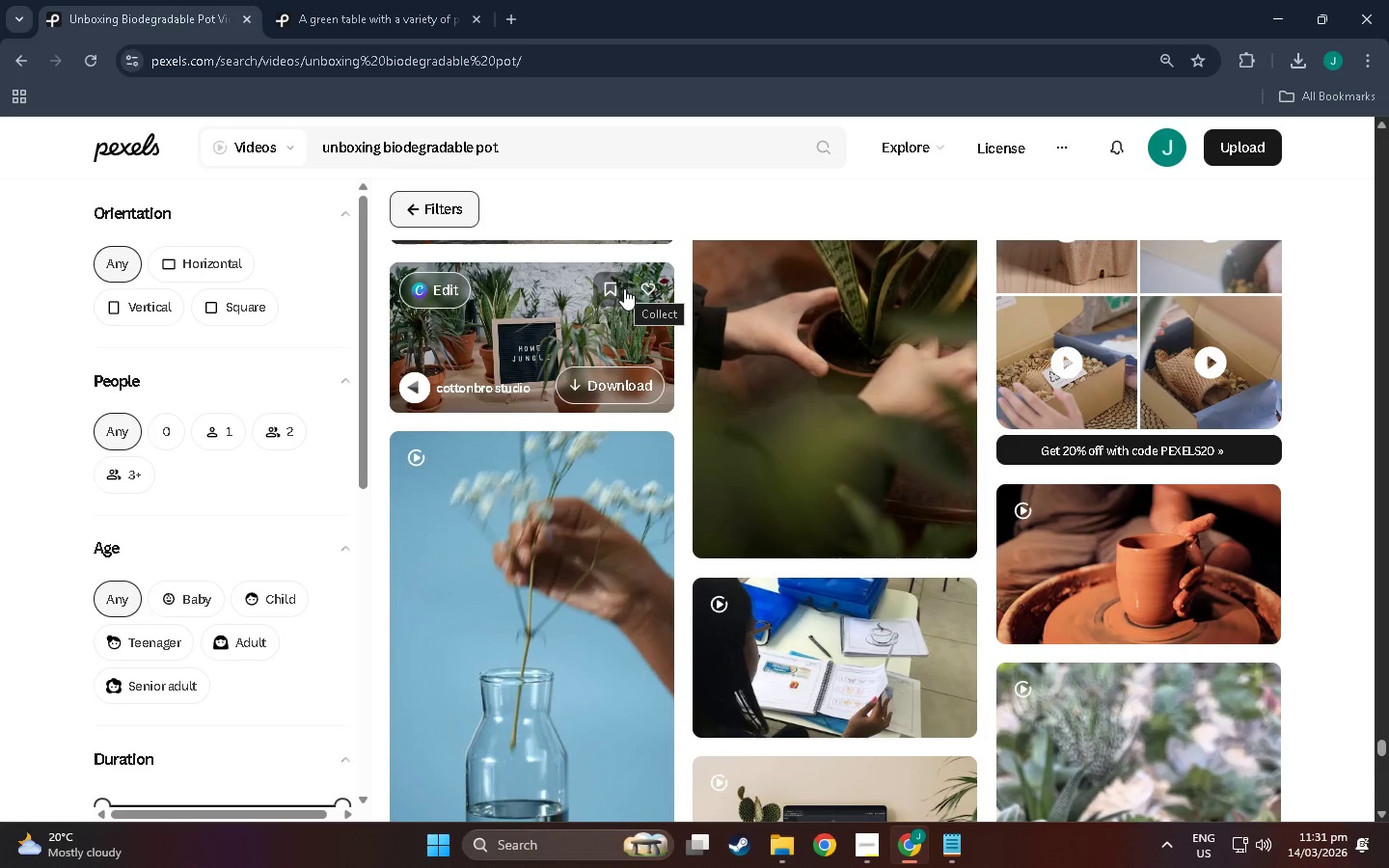 
scroll: coordinate [626, 285], scroll_direction: down, amount: 13.0
 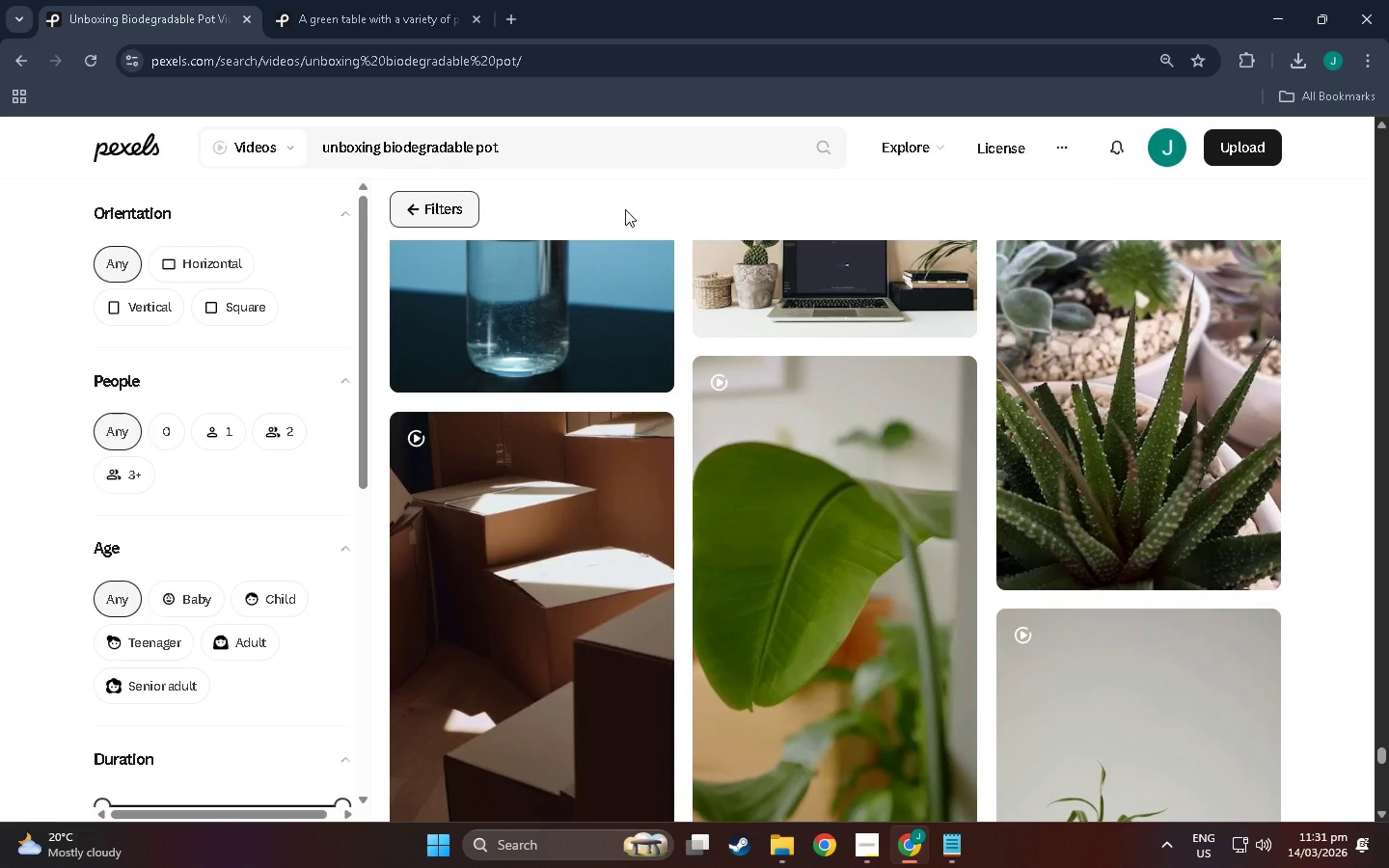 
scroll: coordinate [625, 193], scroll_direction: down, amount: 5.0
 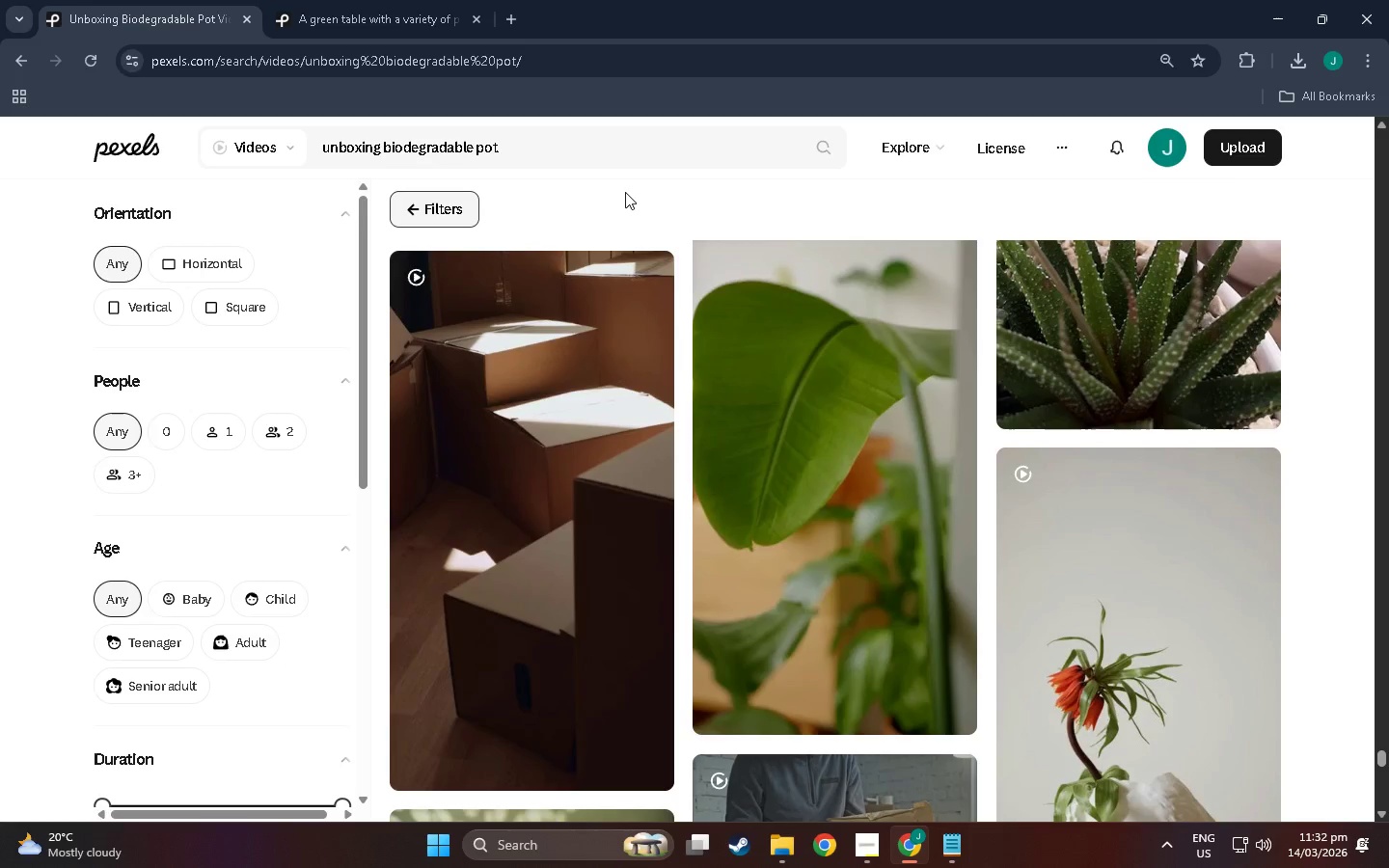 
scroll: coordinate [629, 181], scroll_direction: down, amount: 8.0
 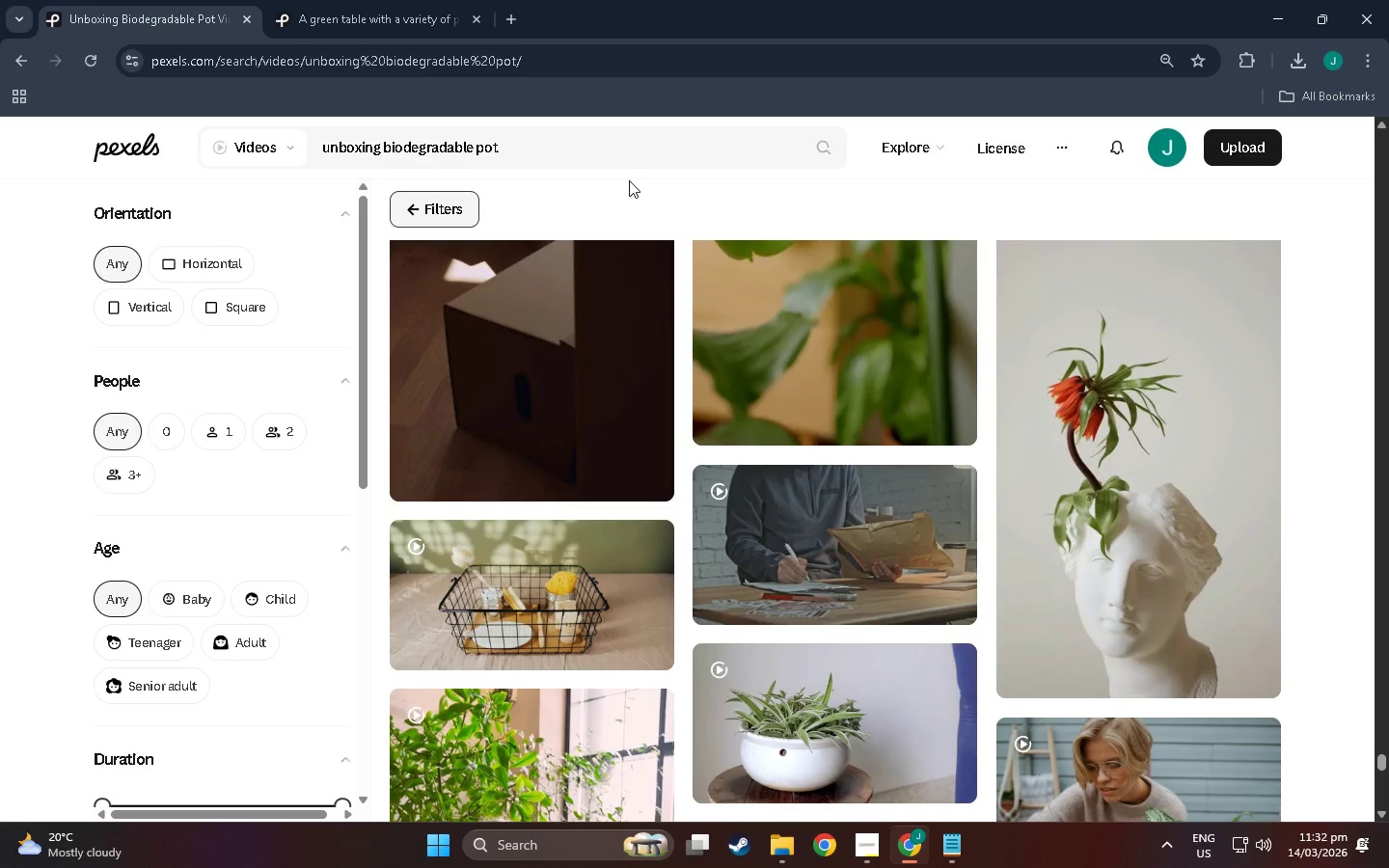 
scroll: coordinate [630, 178], scroll_direction: down, amount: 10.0
 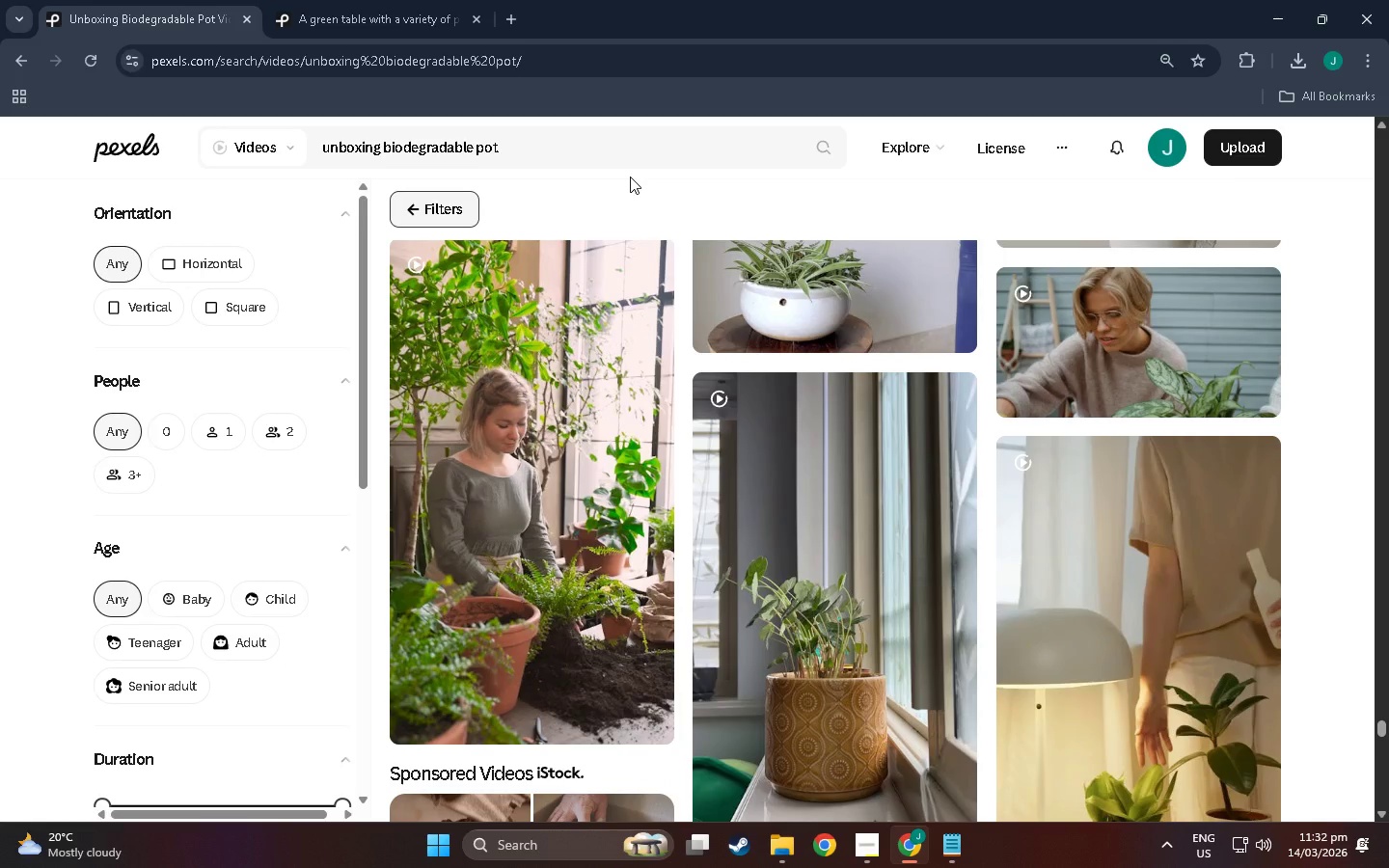 
scroll: coordinate [659, 248], scroll_direction: down, amount: 12.0
 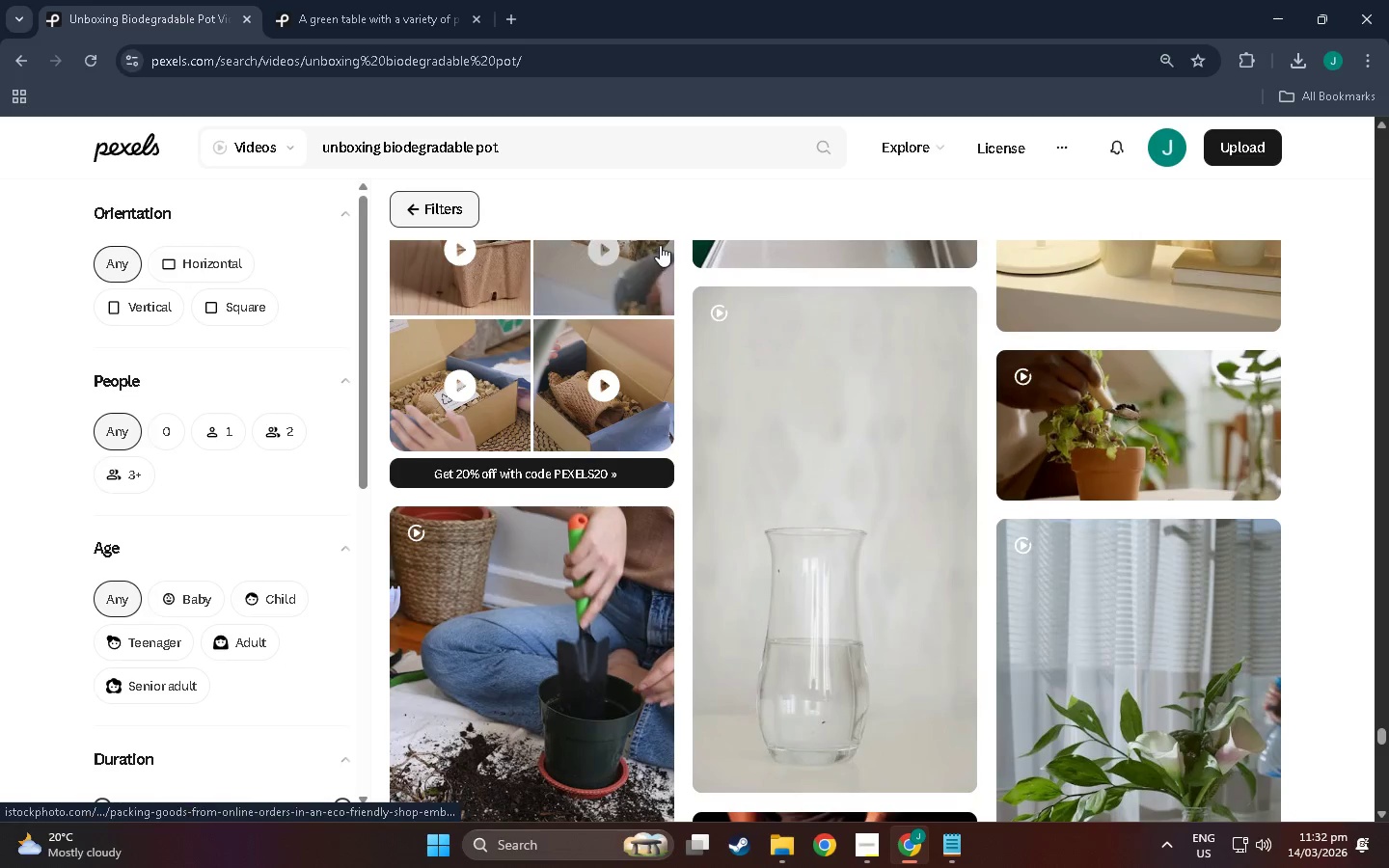 
scroll: coordinate [660, 244], scroll_direction: down, amount: 11.0
 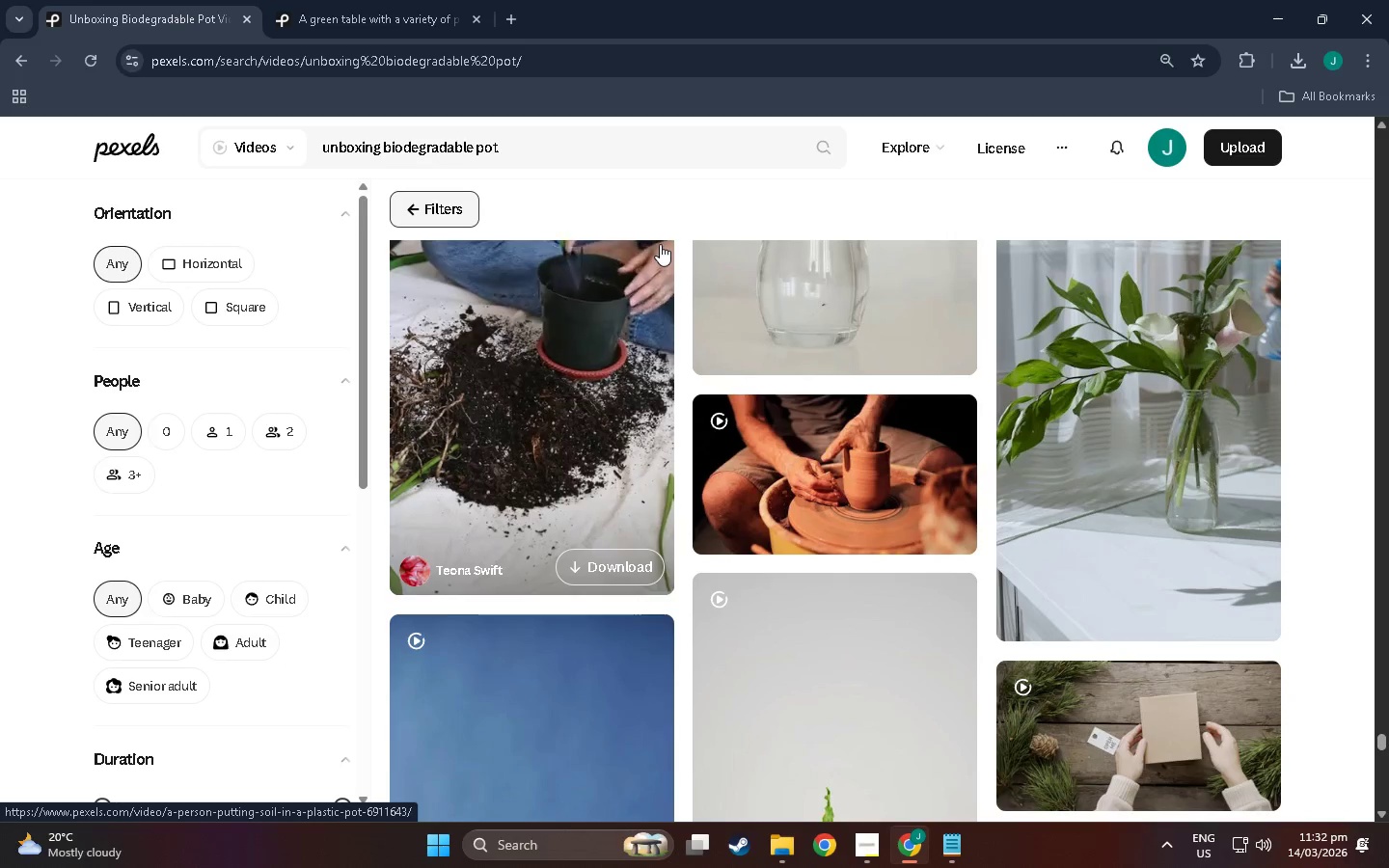 
scroll: coordinate [662, 239], scroll_direction: down, amount: 5.0
 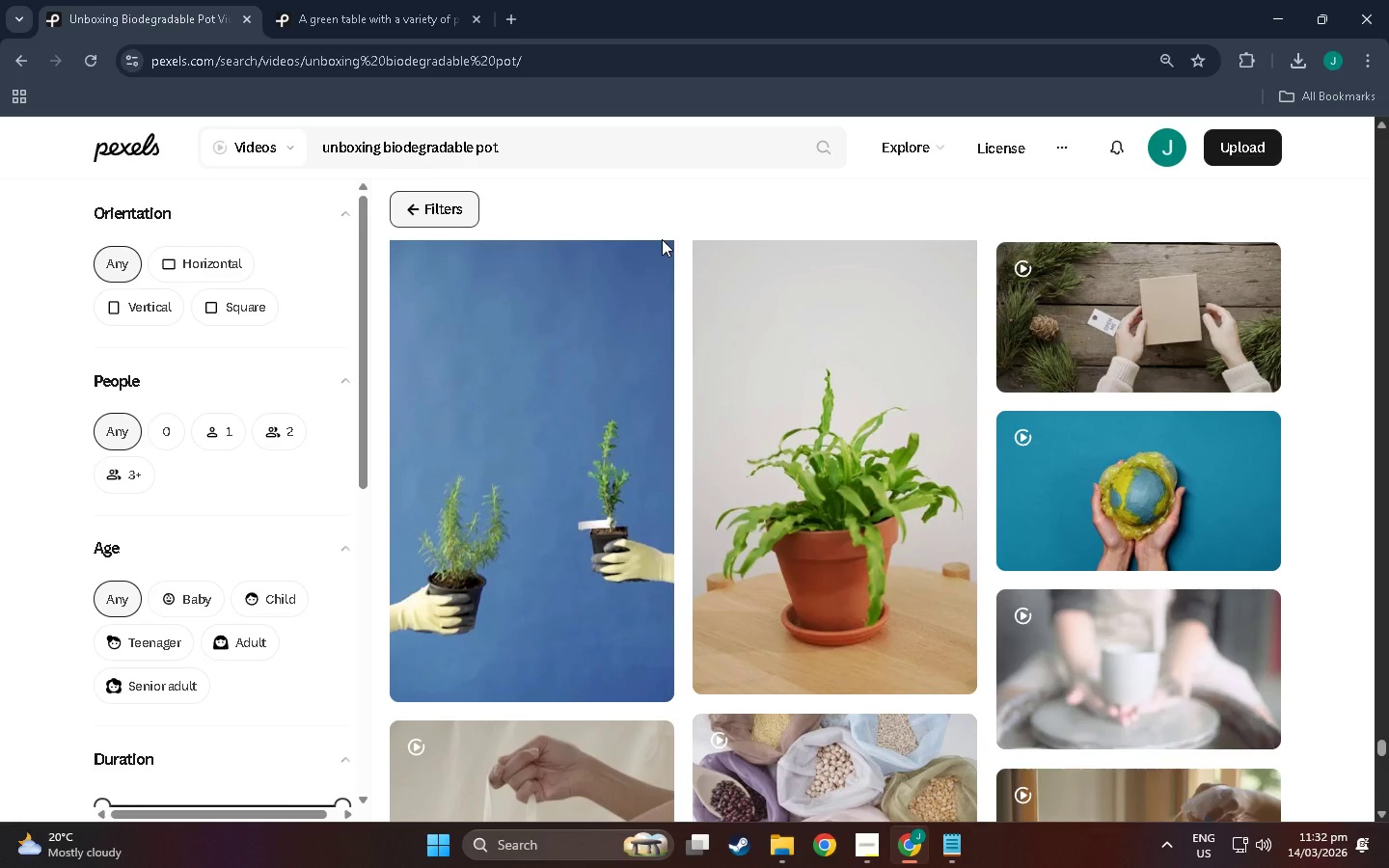 
scroll: coordinate [858, 410], scroll_direction: down, amount: 25.0
 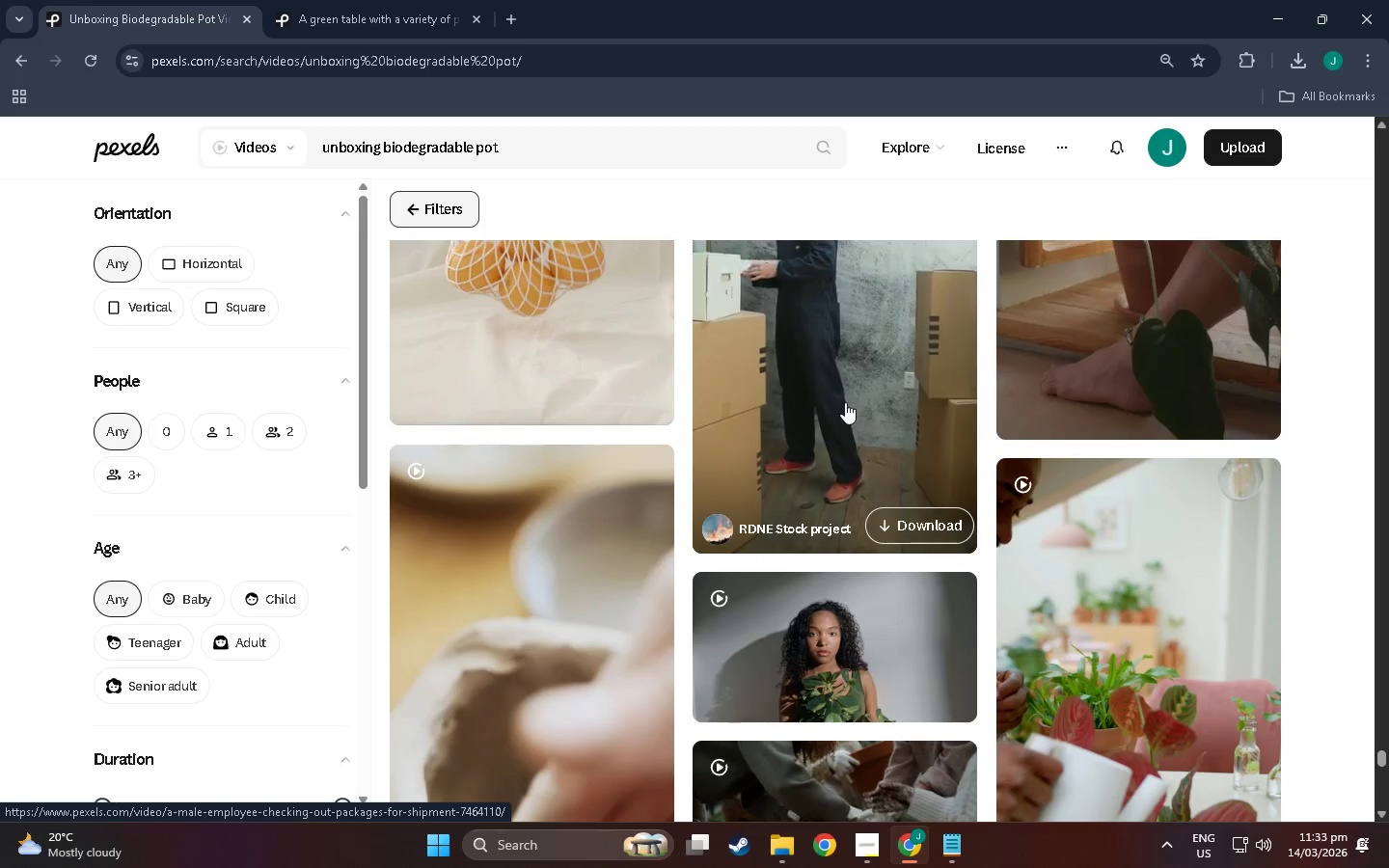 
scroll: coordinate [846, 379], scroll_direction: down, amount: 16.0
 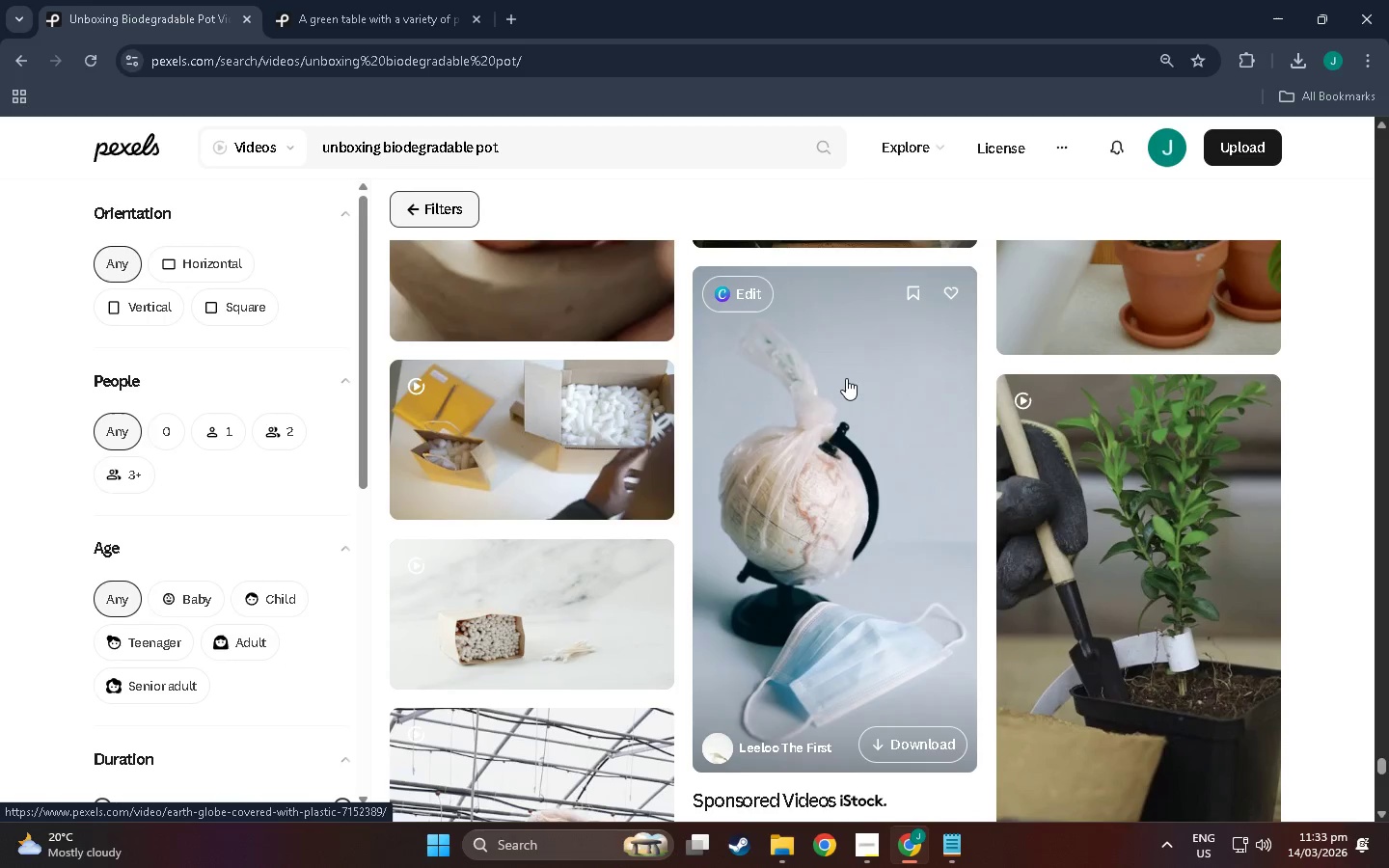 
scroll: coordinate [846, 366], scroll_direction: down, amount: 9.0
 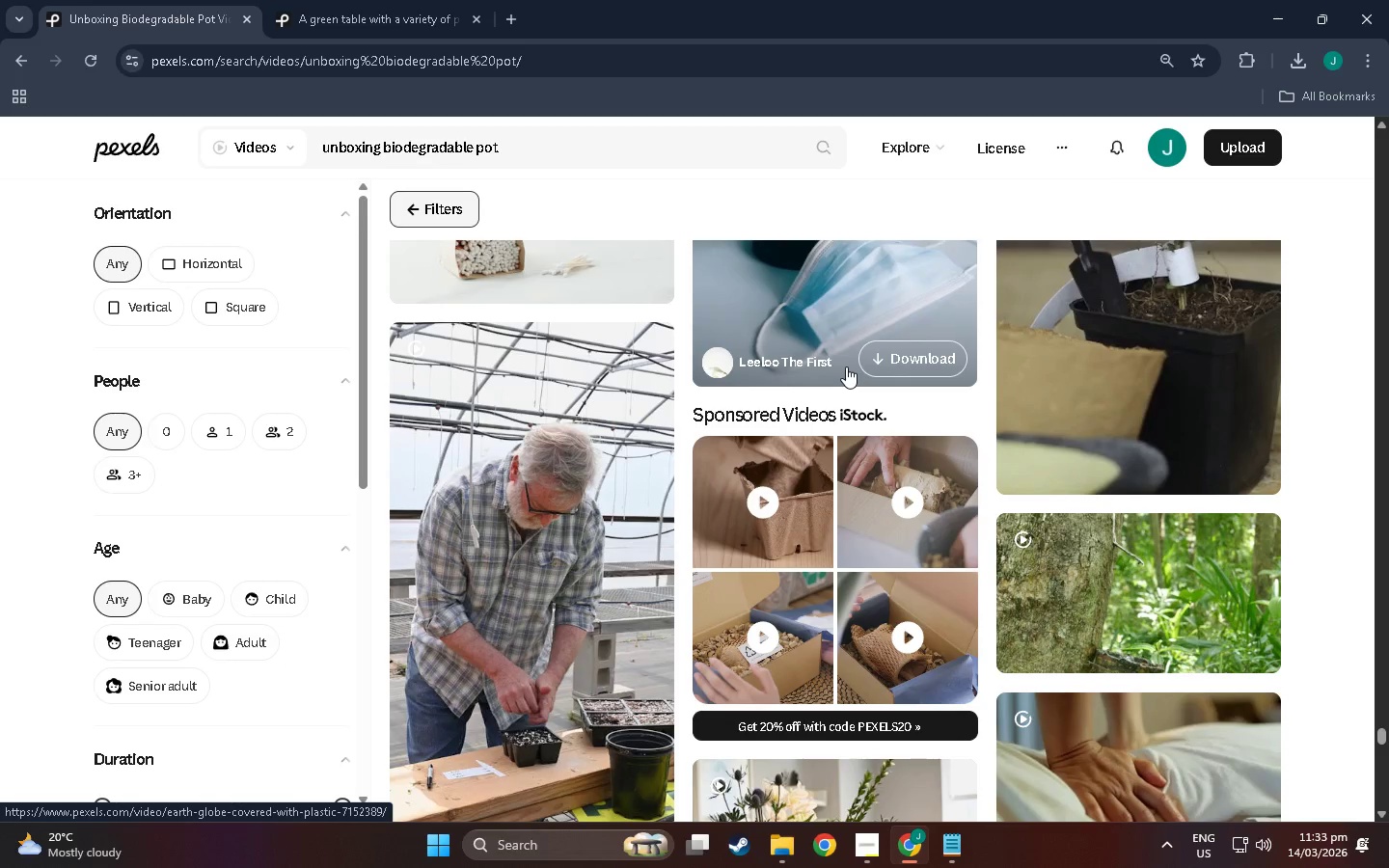 
scroll: coordinate [844, 360], scroll_direction: down, amount: 10.0
 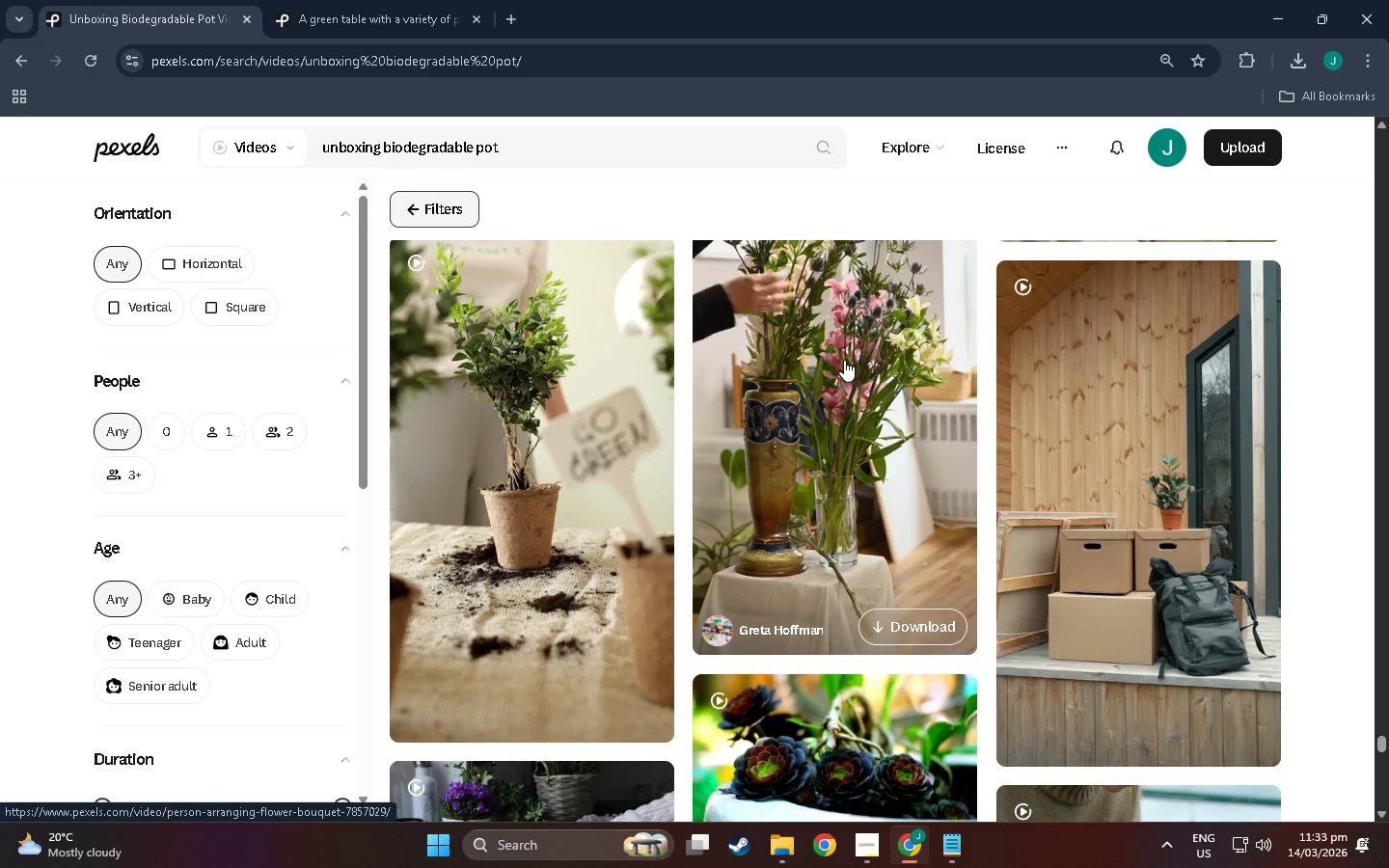 
scroll: coordinate [844, 360], scroll_direction: down, amount: 8.0
 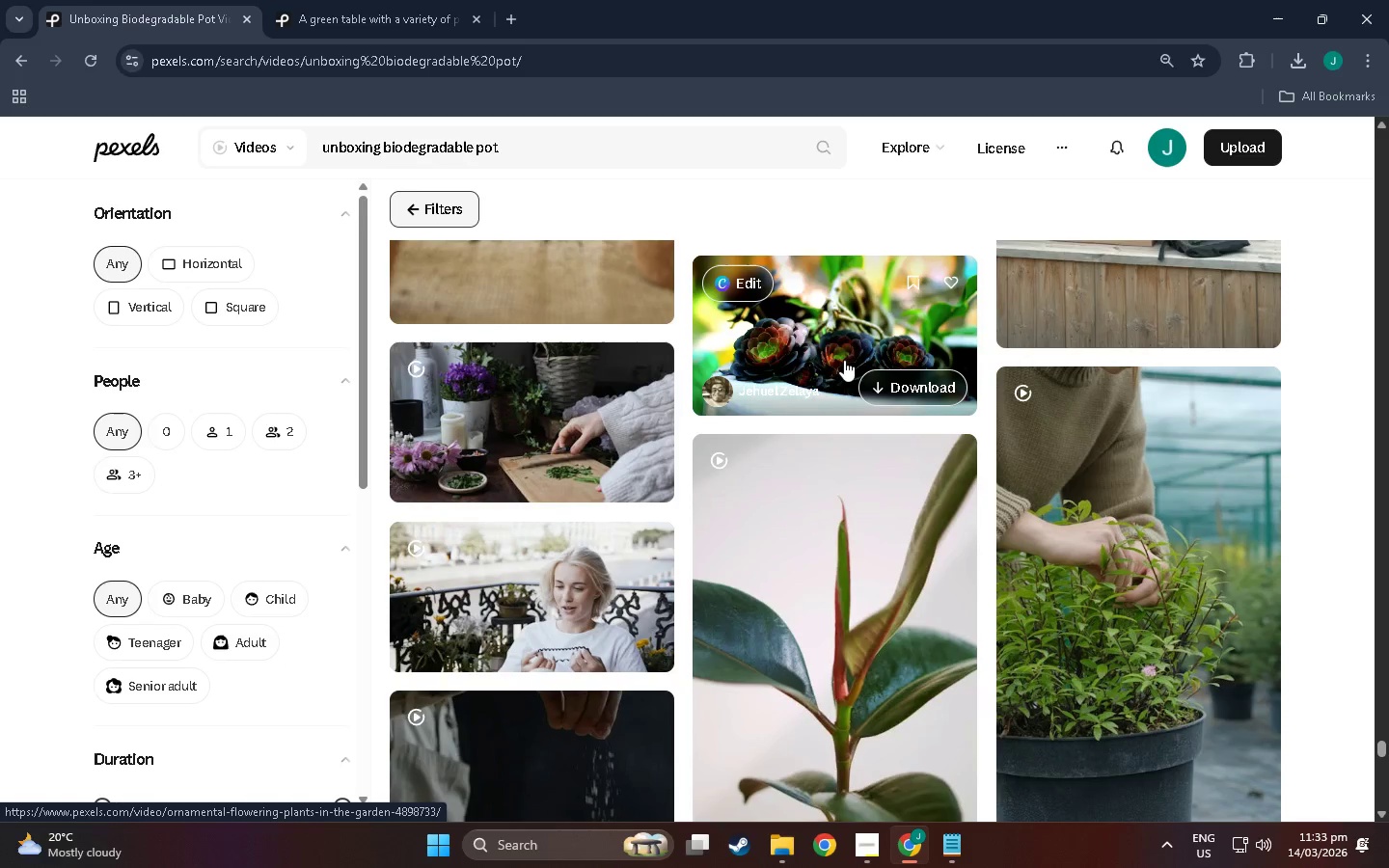 
scroll: coordinate [844, 360], scroll_direction: down, amount: 2.0
 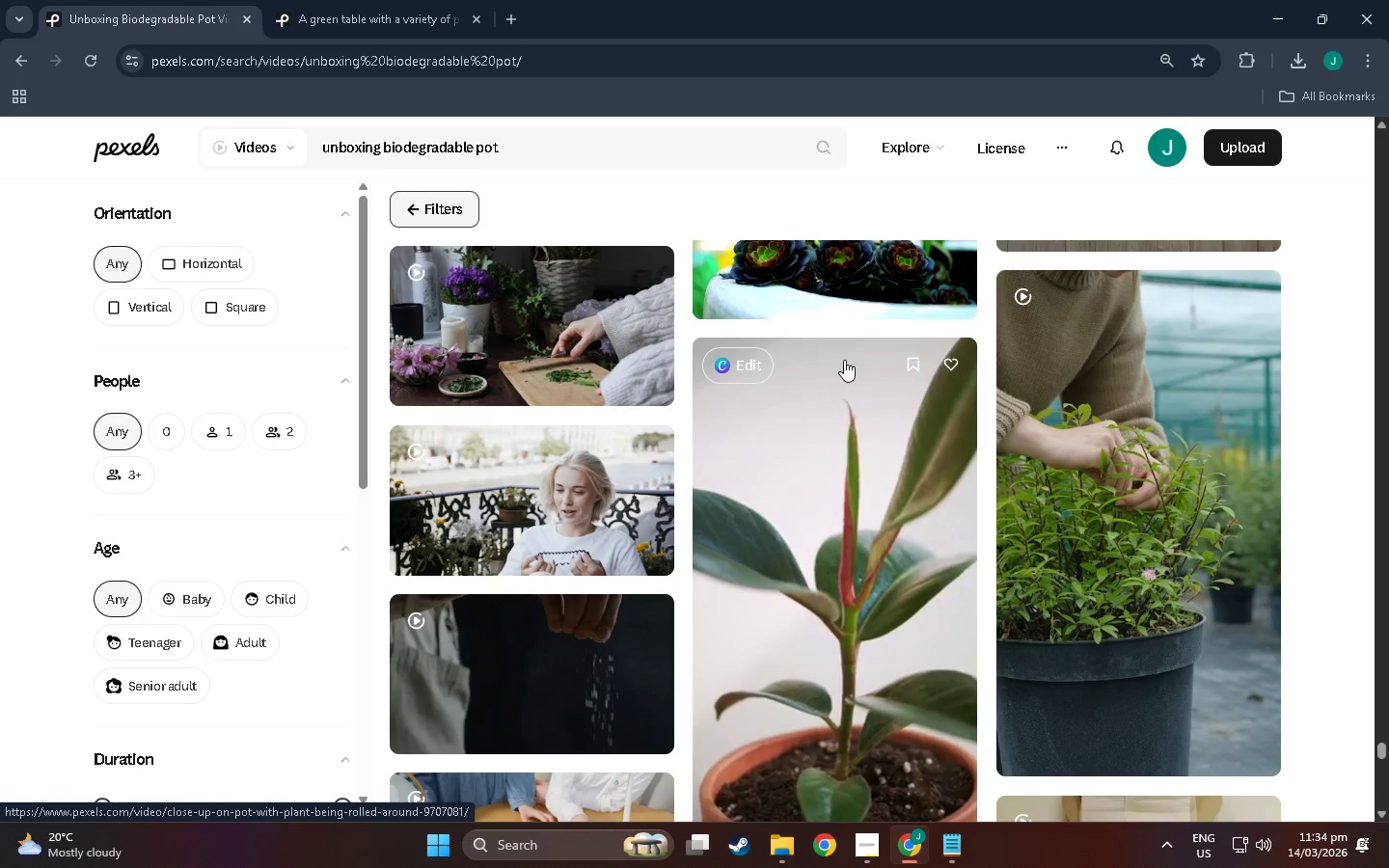 
wait(6.41)
 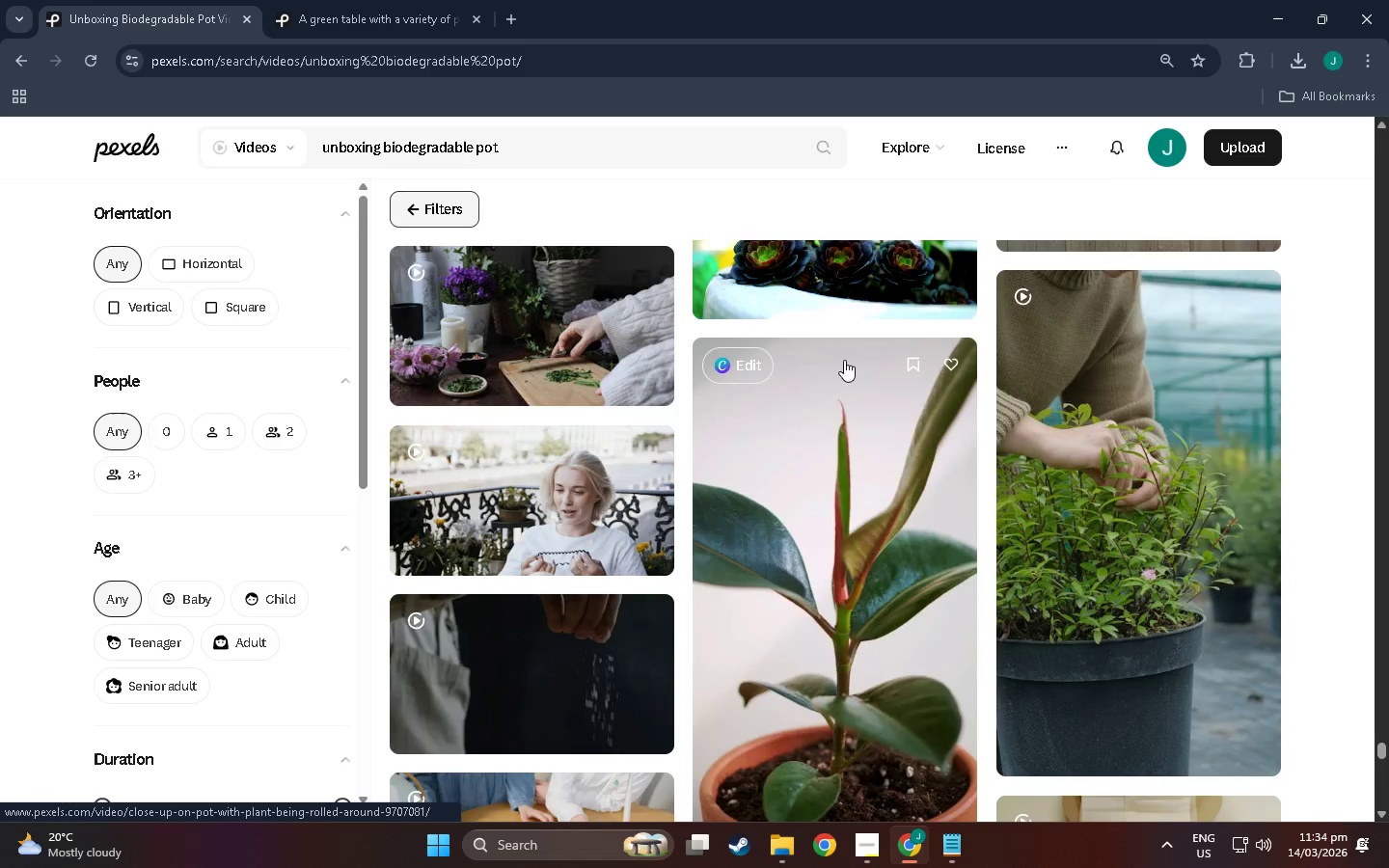 
scroll: coordinate [844, 356], scroll_direction: down, amount: 5.0
 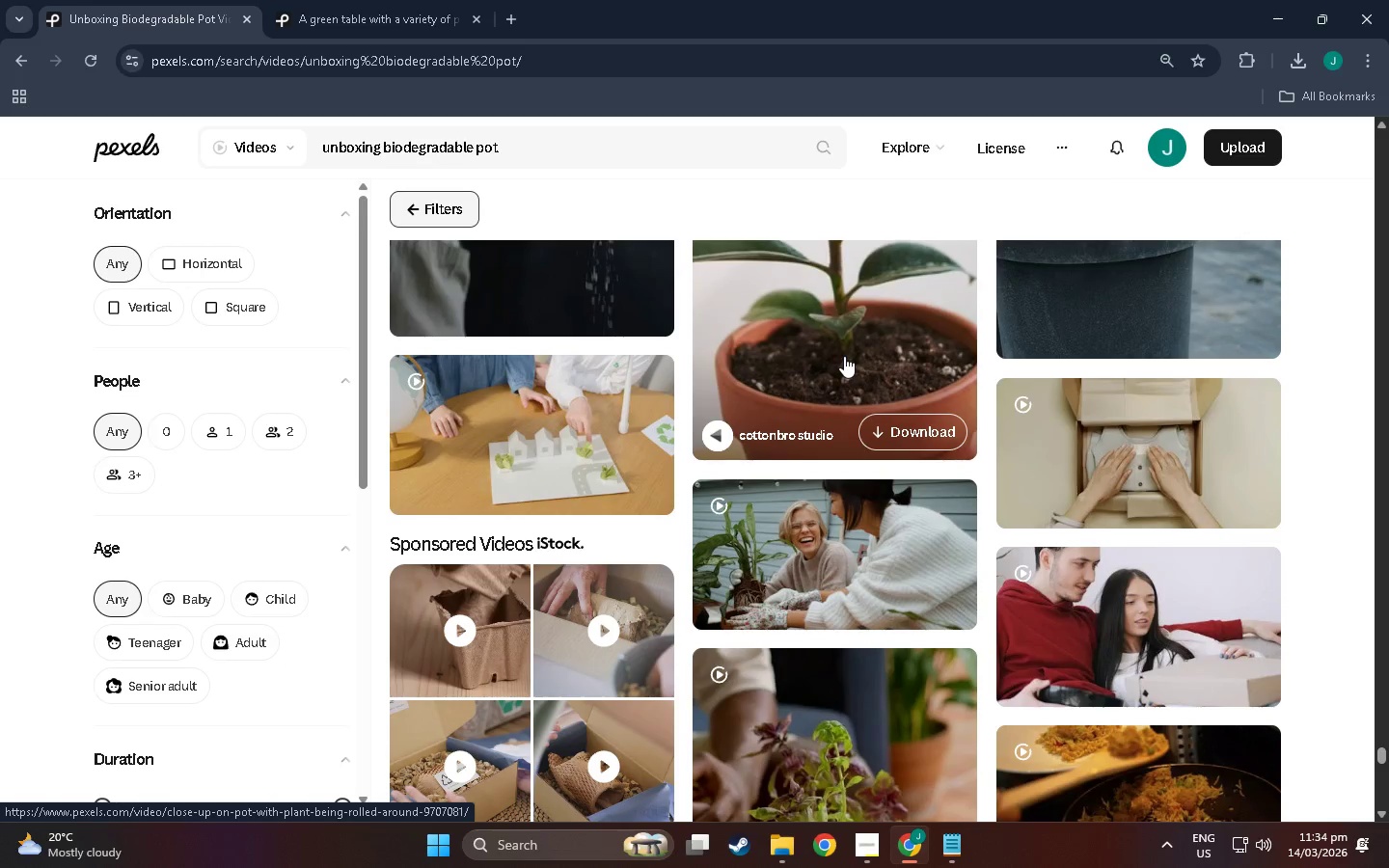 
scroll: coordinate [692, 425], scroll_direction: down, amount: 86.0
 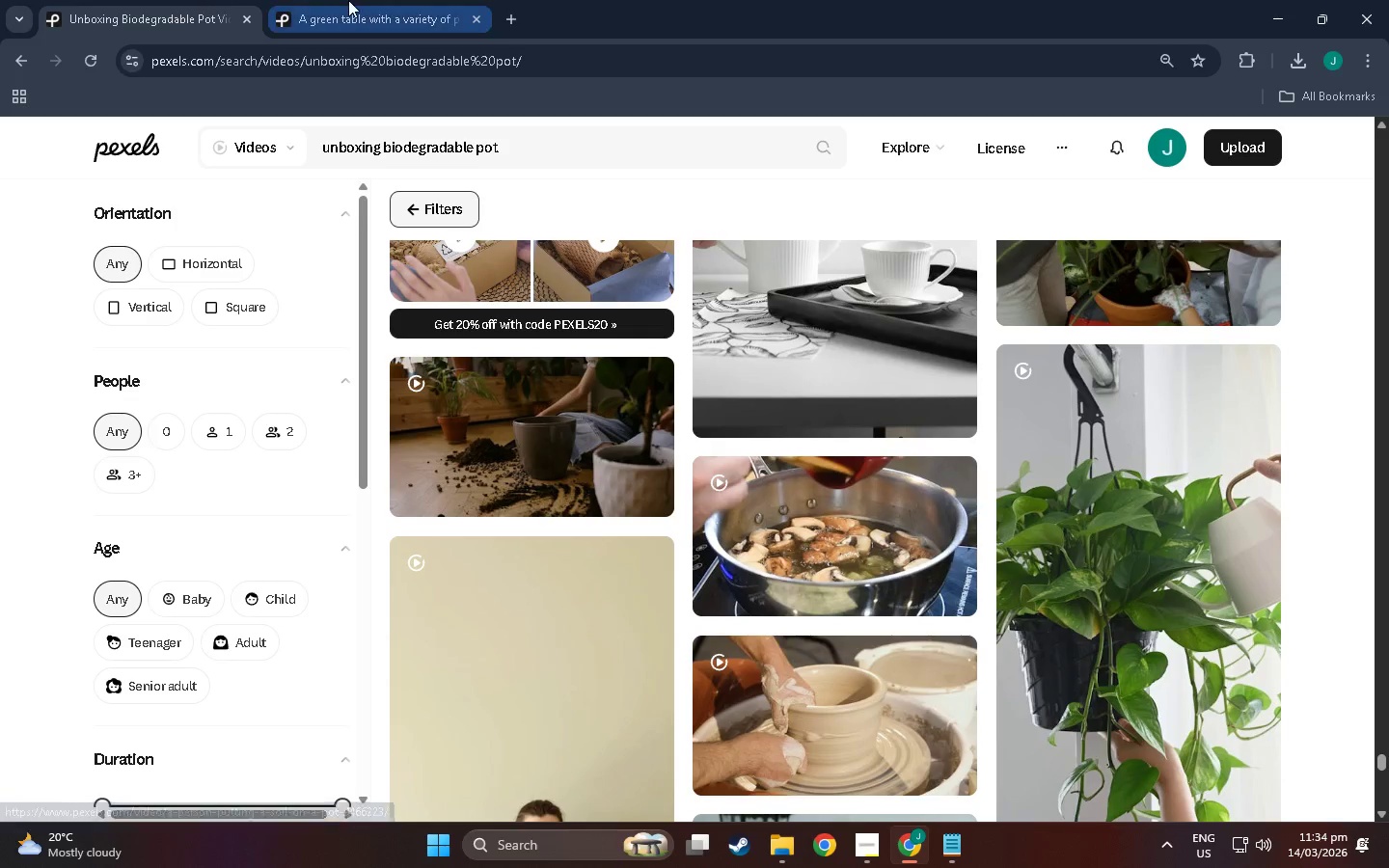 
left_click([352, 0])
 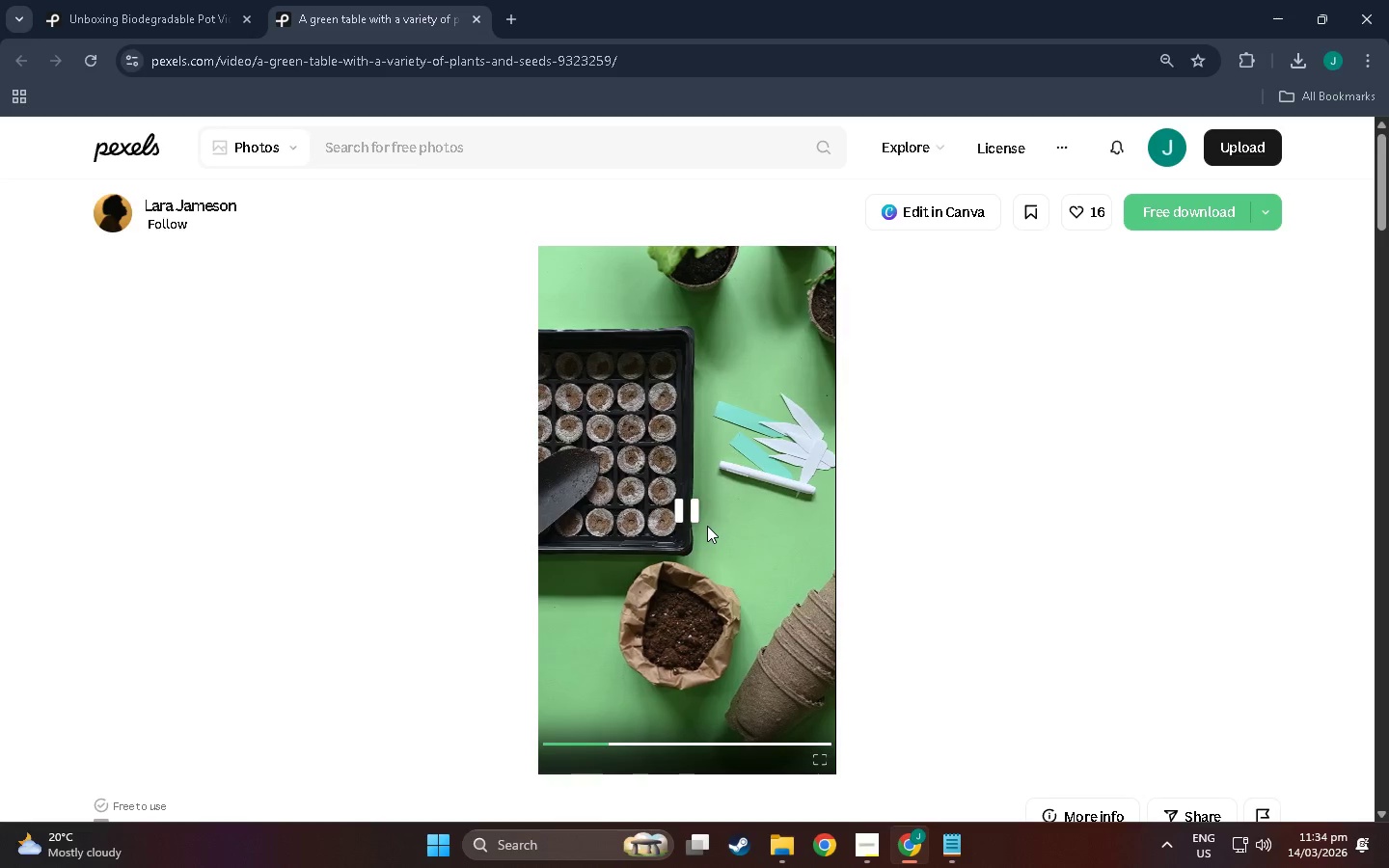 
scroll: coordinate [713, 444], scroll_direction: down, amount: 10.0
 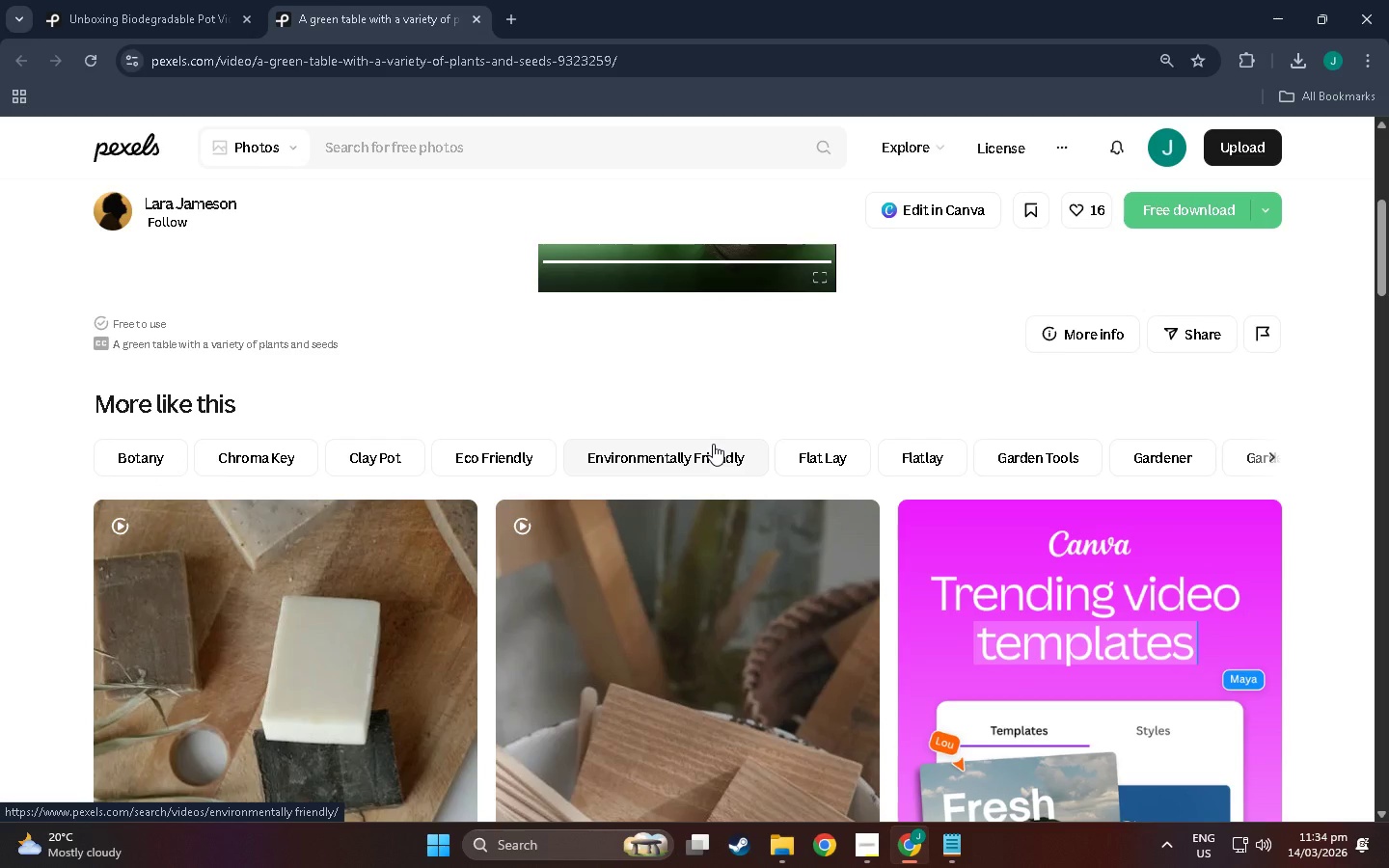 
scroll: coordinate [375, 377], scroll_direction: down, amount: 38.0
 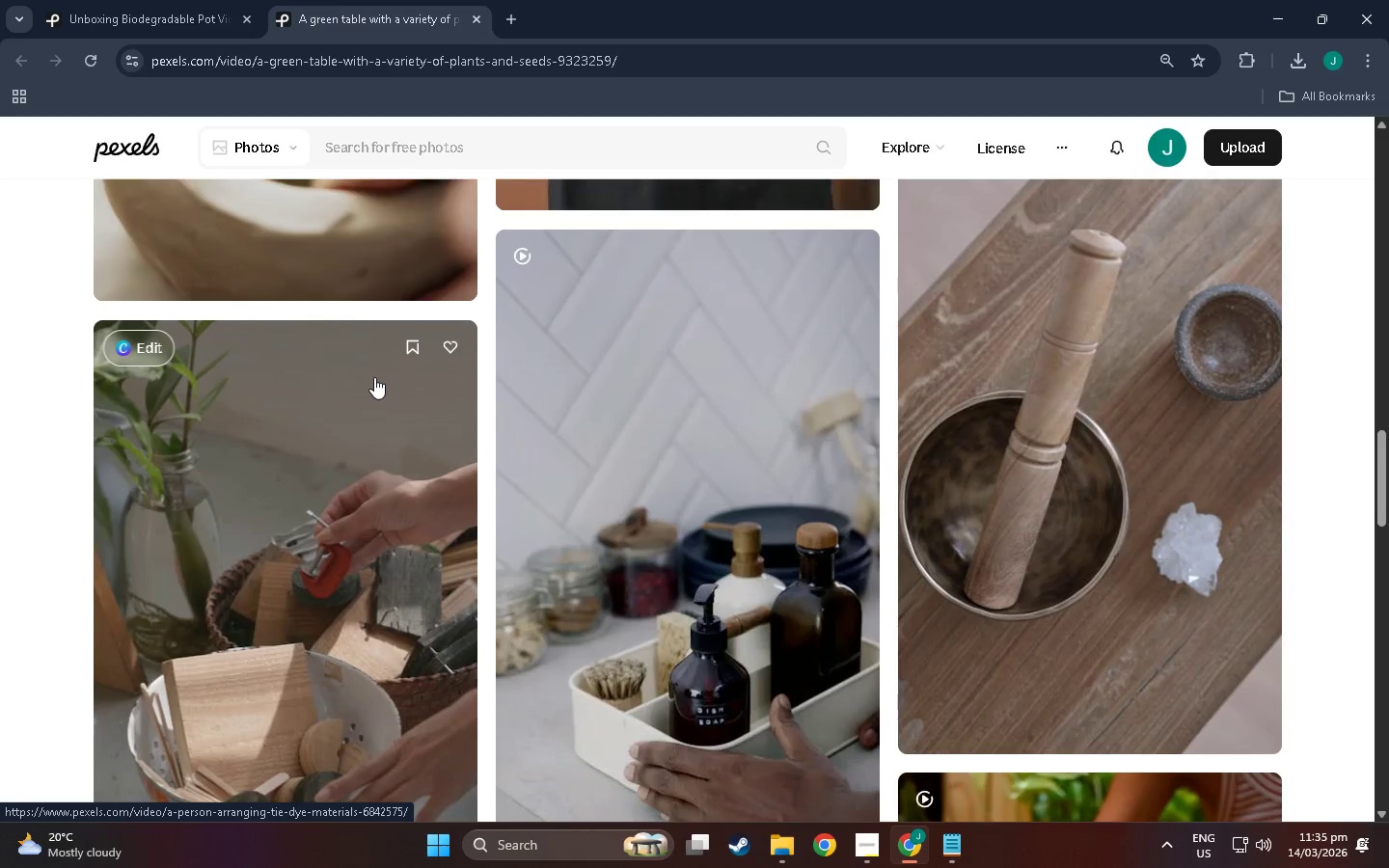 
scroll: coordinate [442, 443], scroll_direction: down, amount: 177.0
 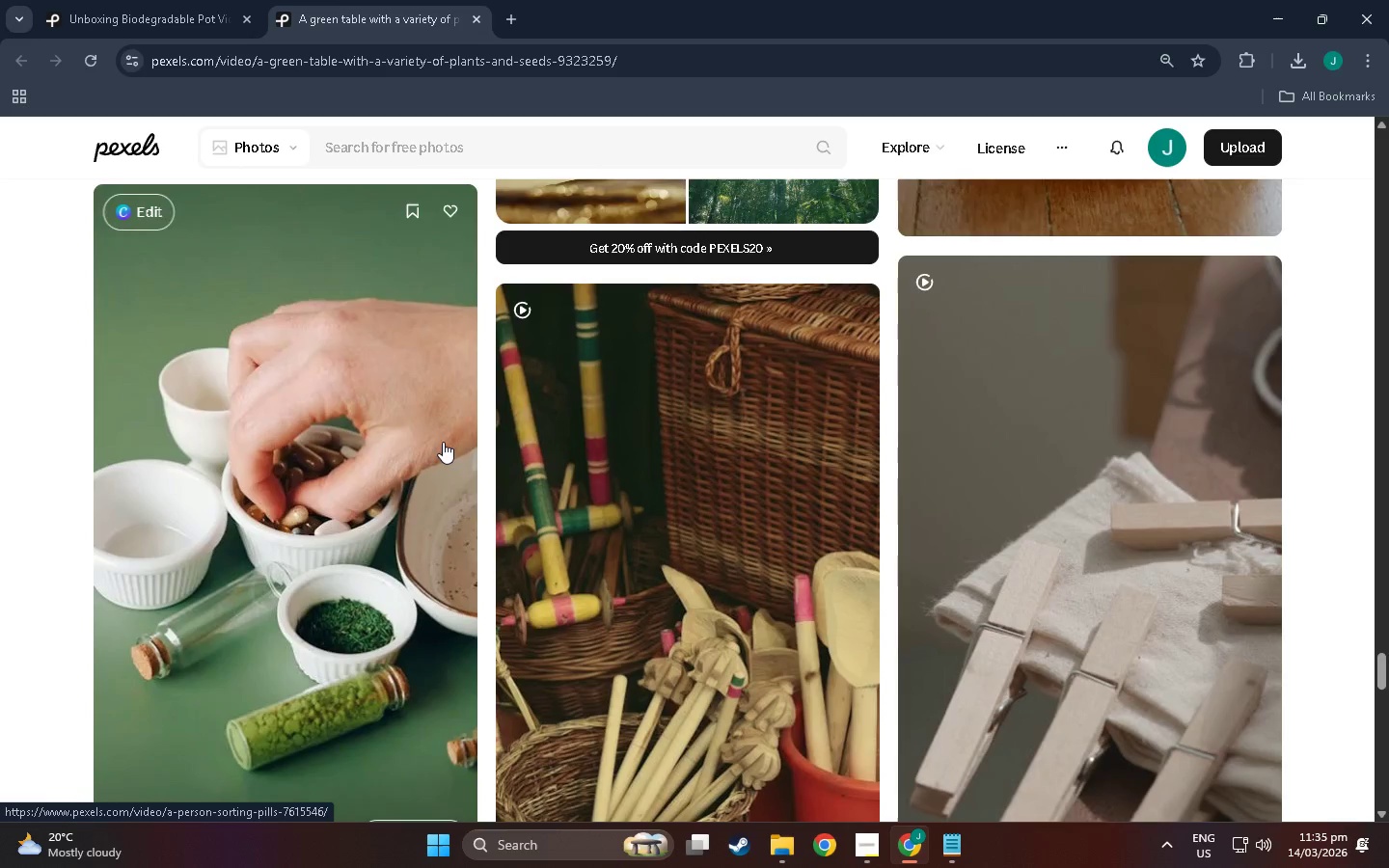 
scroll: coordinate [443, 426], scroll_direction: down, amount: 145.0
 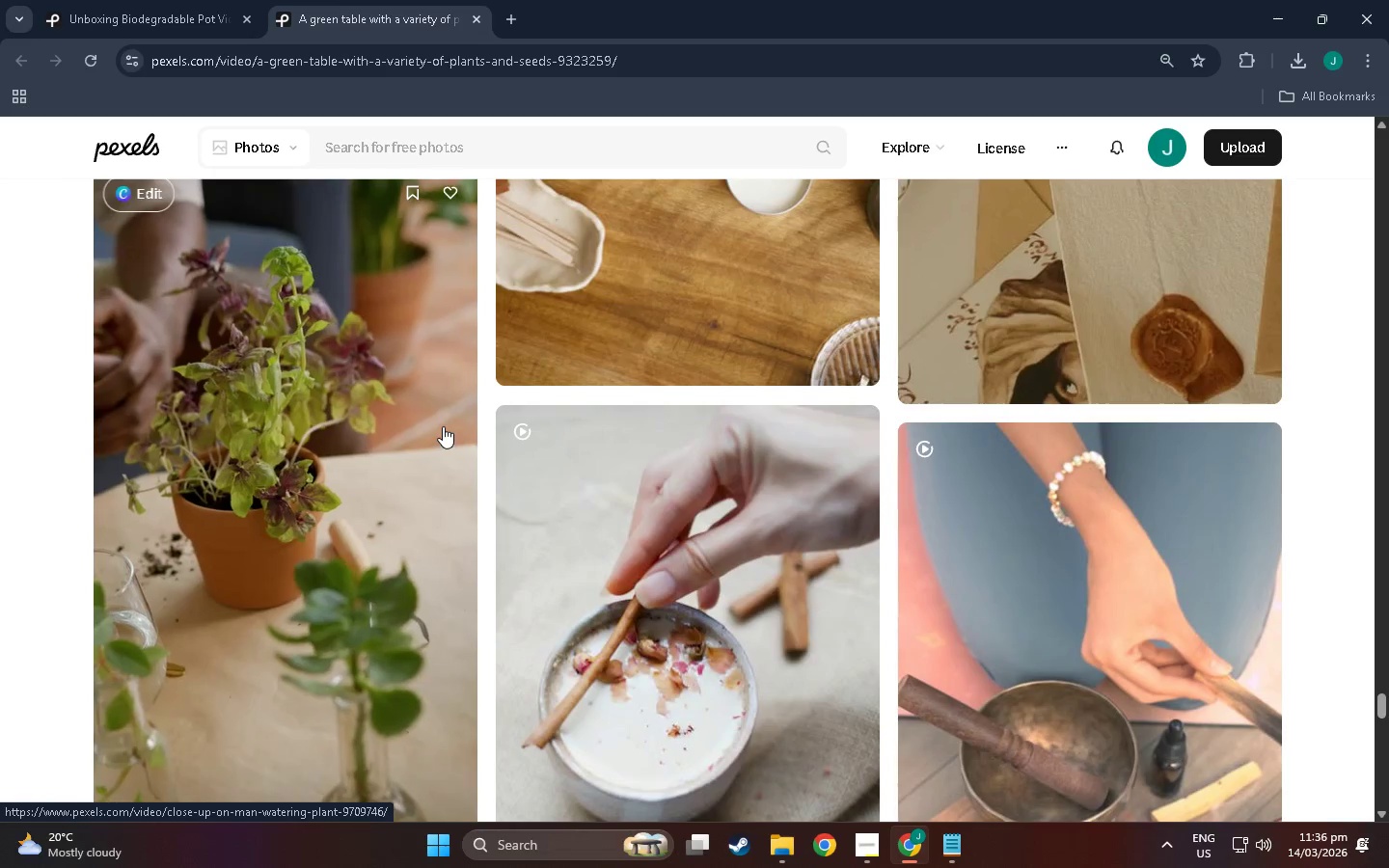 
scroll: coordinate [449, 431], scroll_direction: down, amount: 95.0
 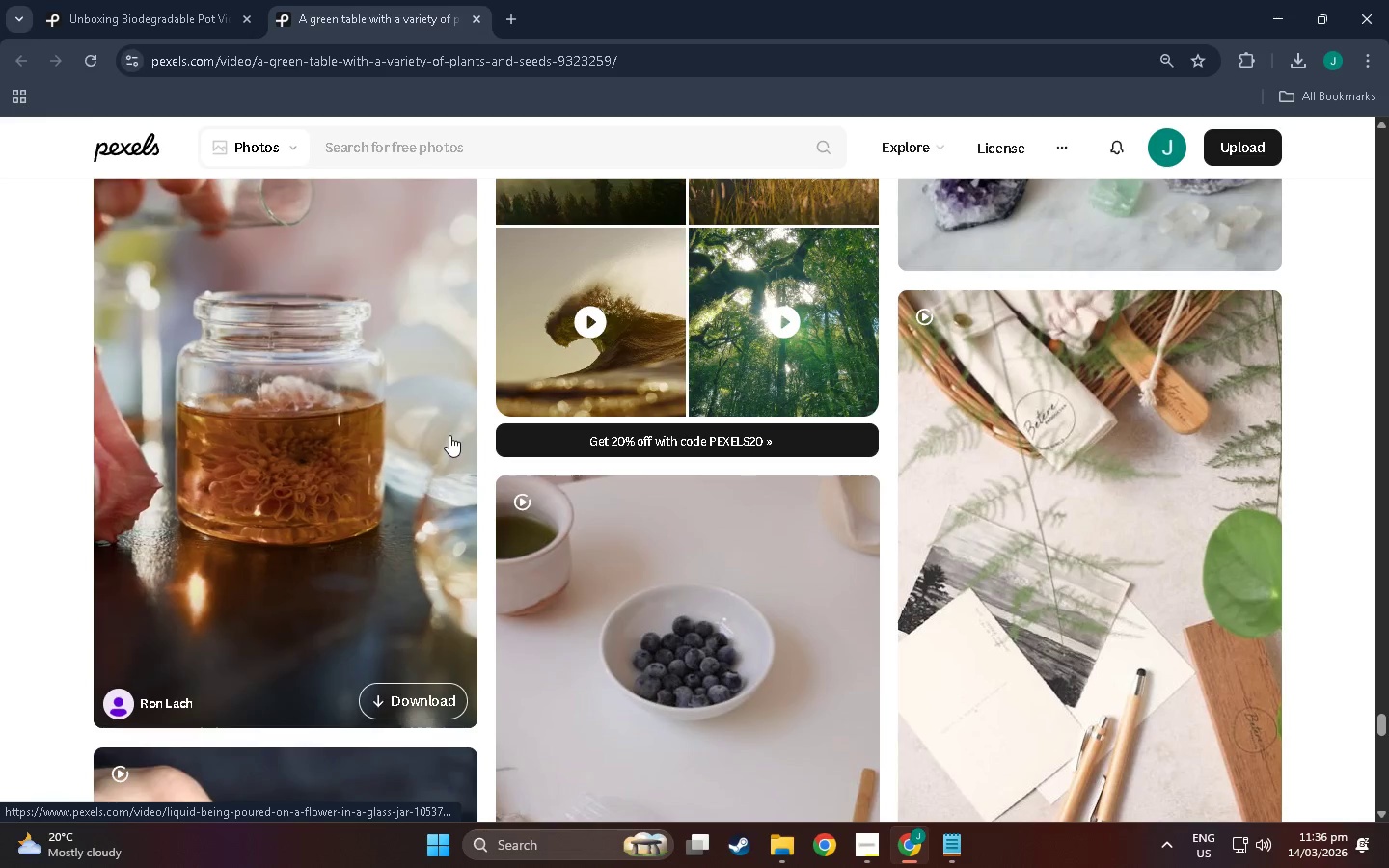 
scroll: coordinate [450, 425], scroll_direction: down, amount: 12.0
 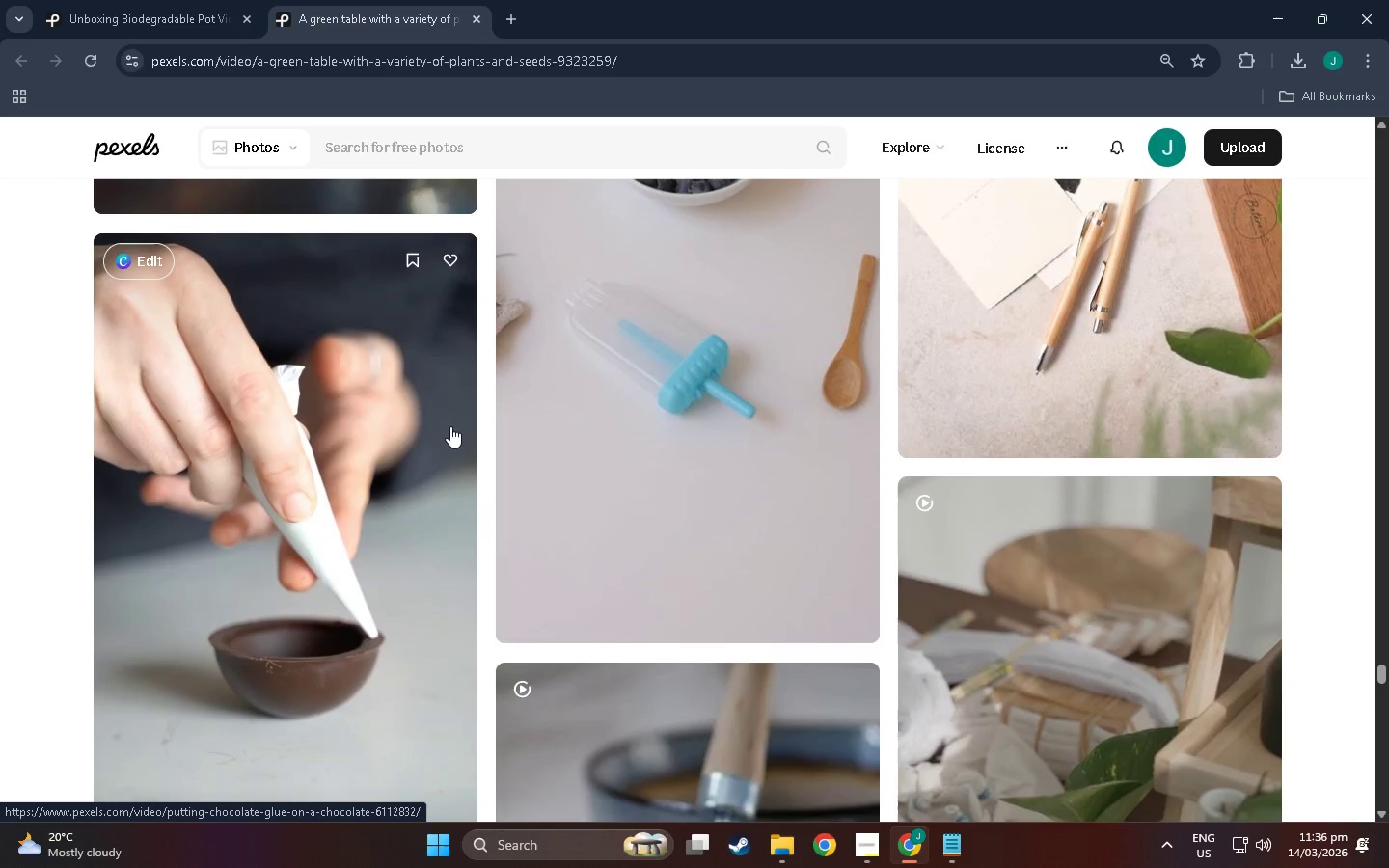 
scroll: coordinate [449, 430], scroll_direction: down, amount: 26.0
 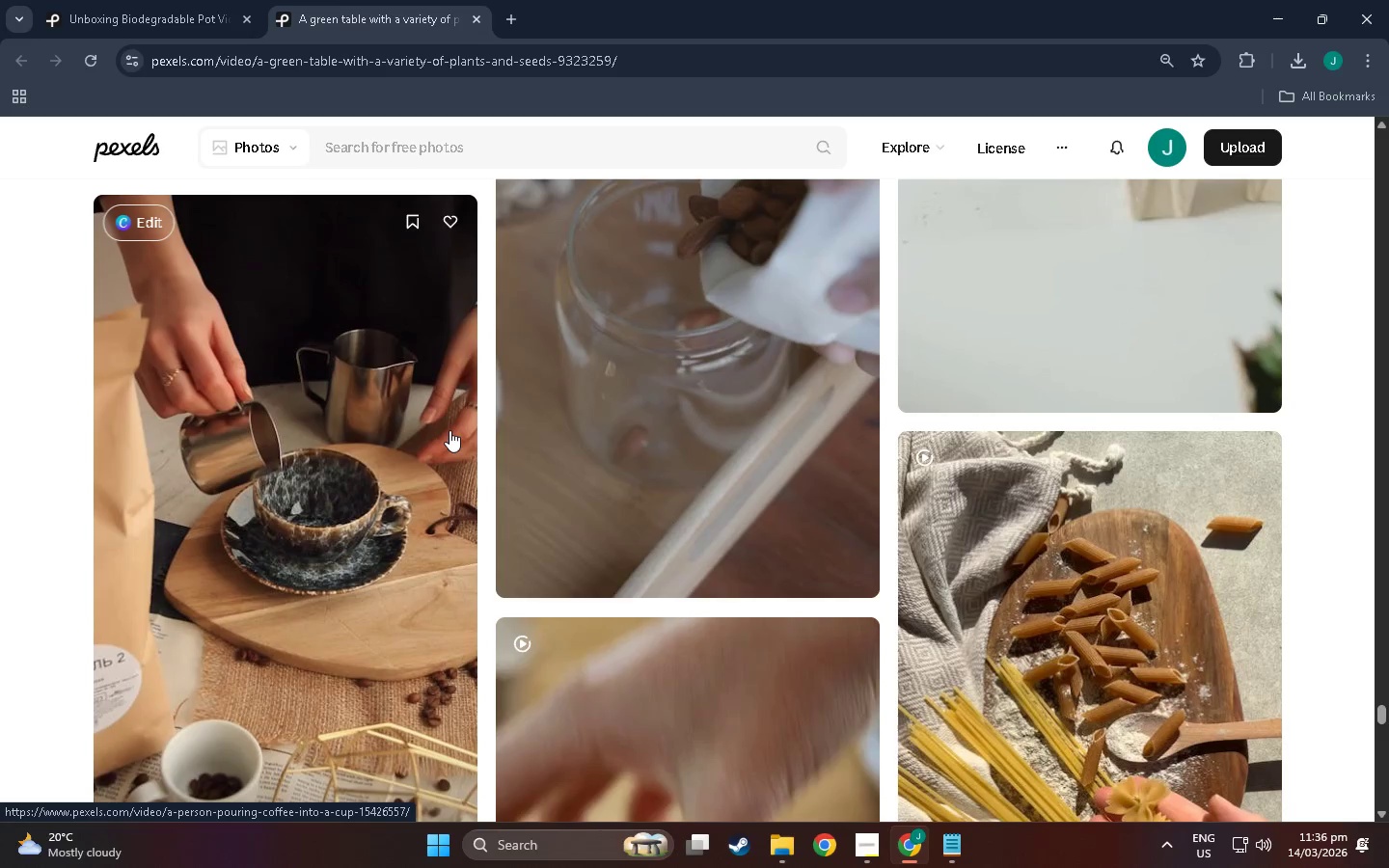 
scroll: coordinate [450, 433], scroll_direction: down, amount: 34.0
 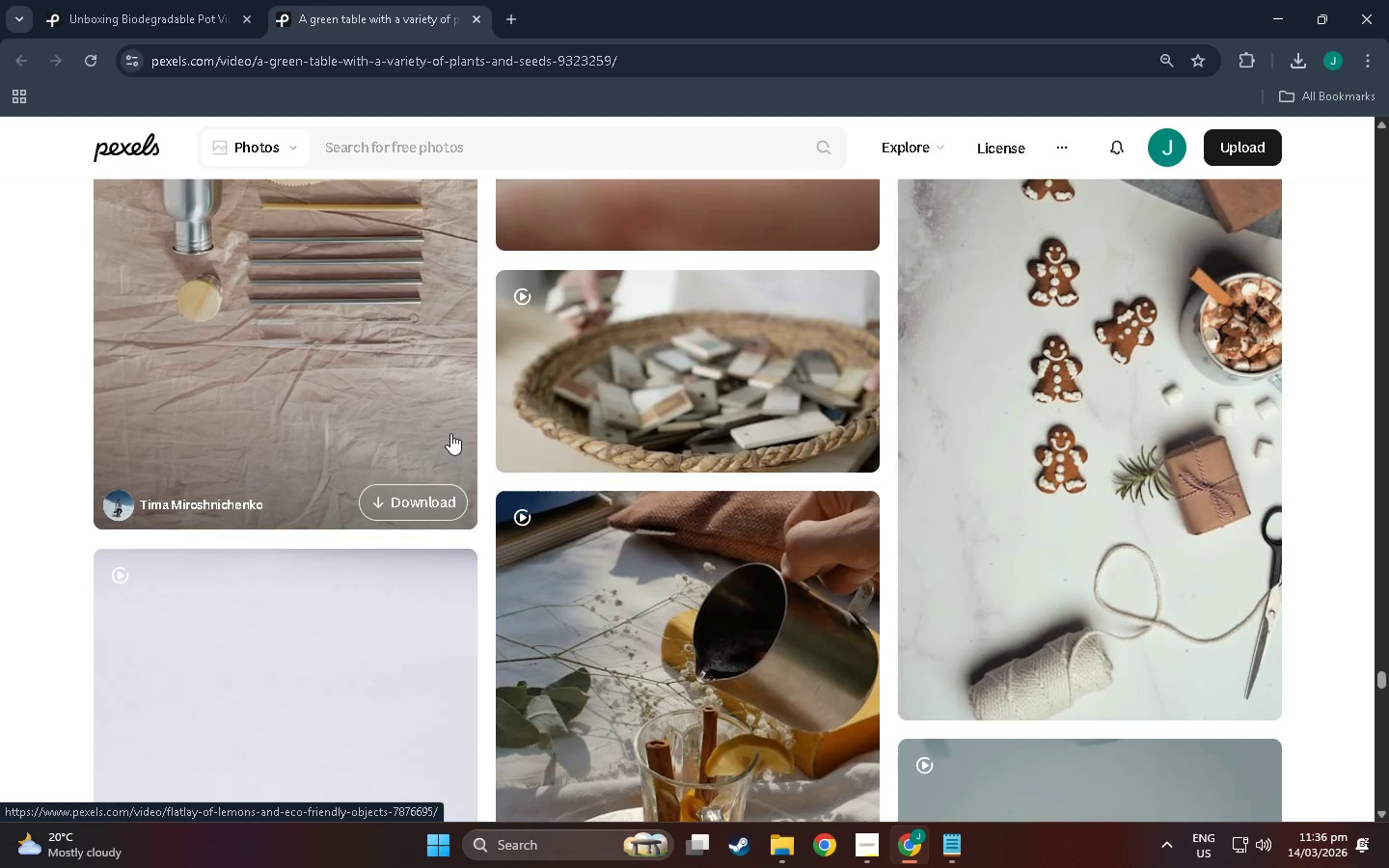 
scroll: coordinate [450, 433], scroll_direction: down, amount: 14.0
 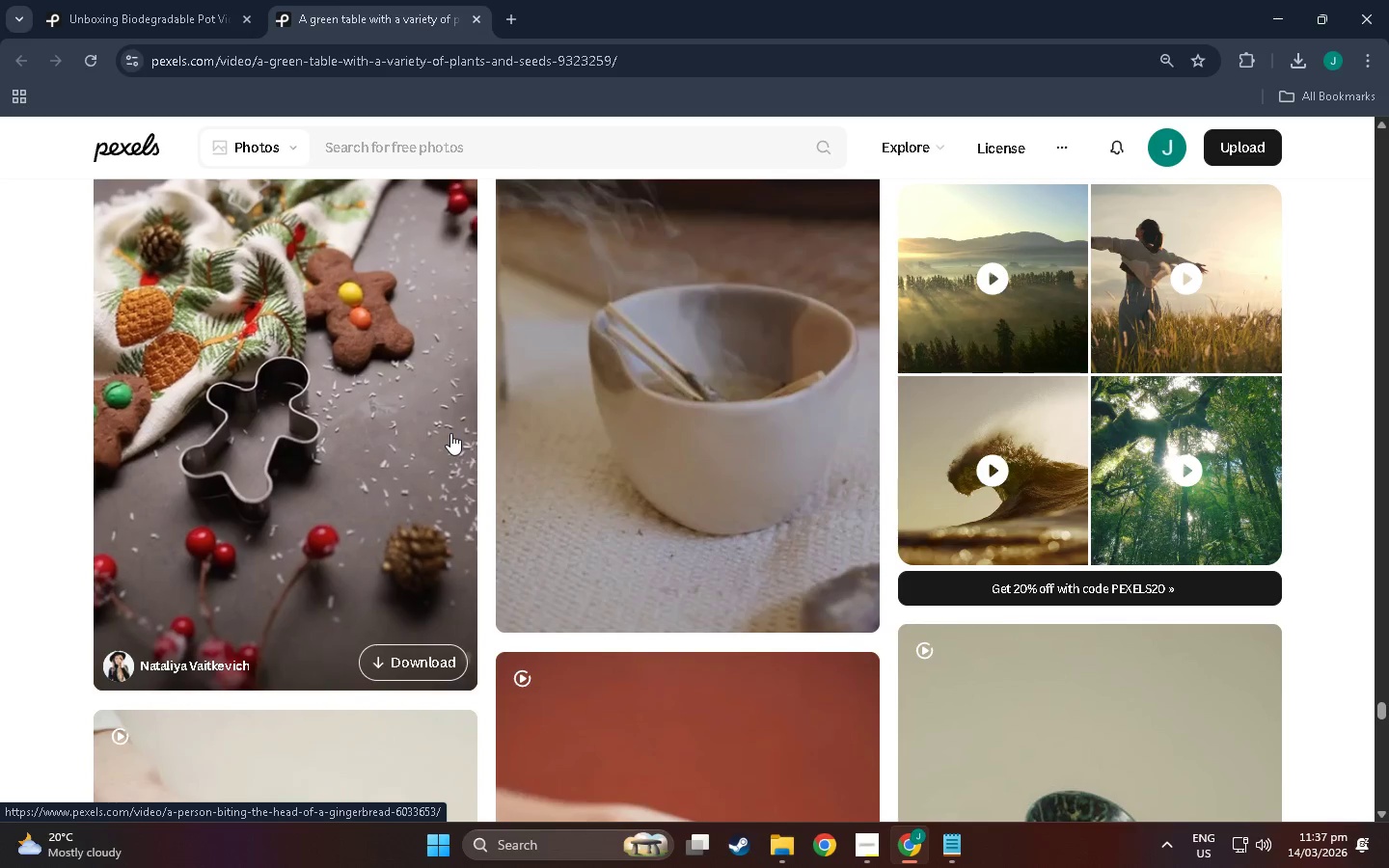 
scroll: coordinate [450, 433], scroll_direction: down, amount: 11.0
 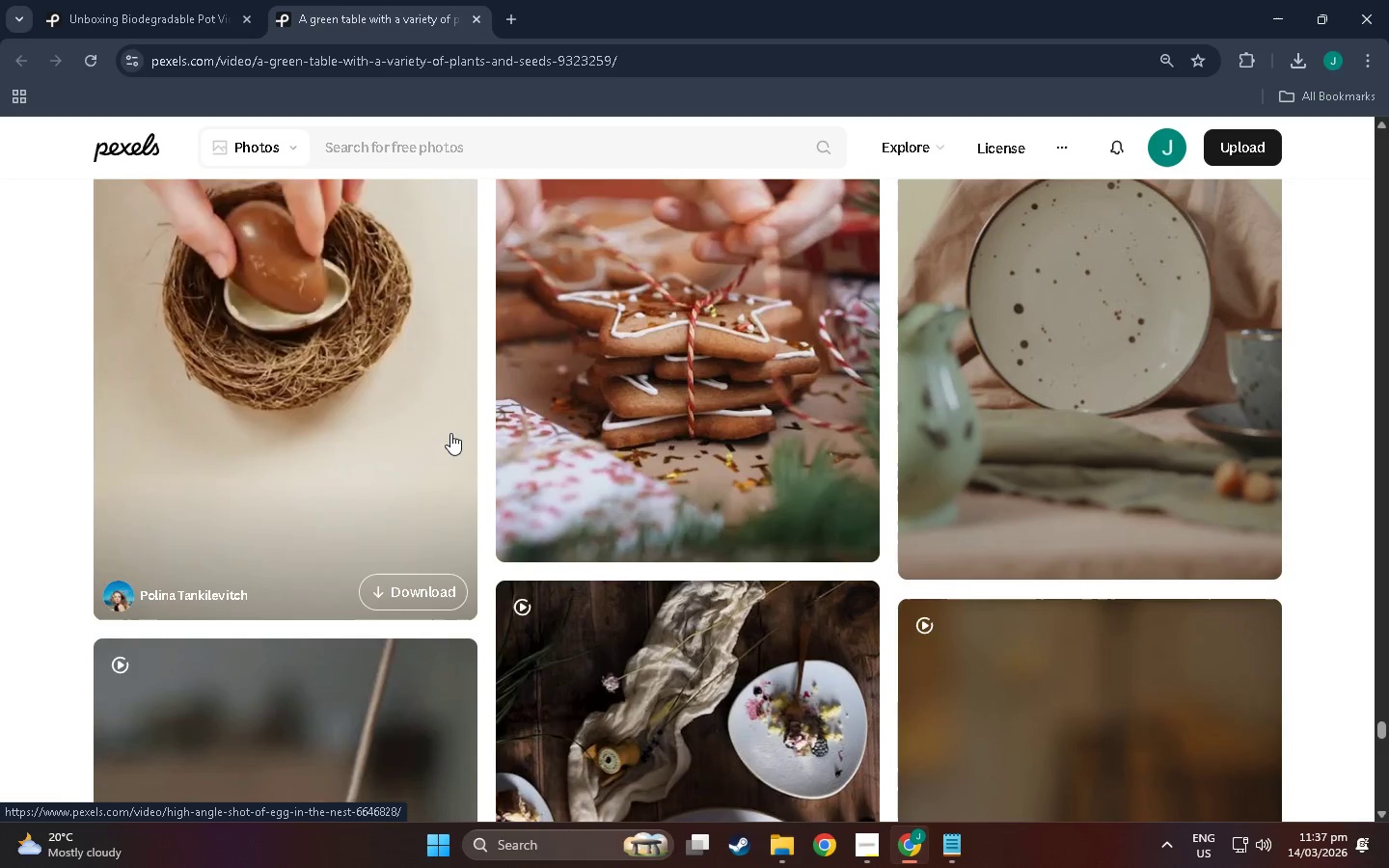 
scroll: coordinate [450, 443], scroll_direction: down, amount: 77.0
 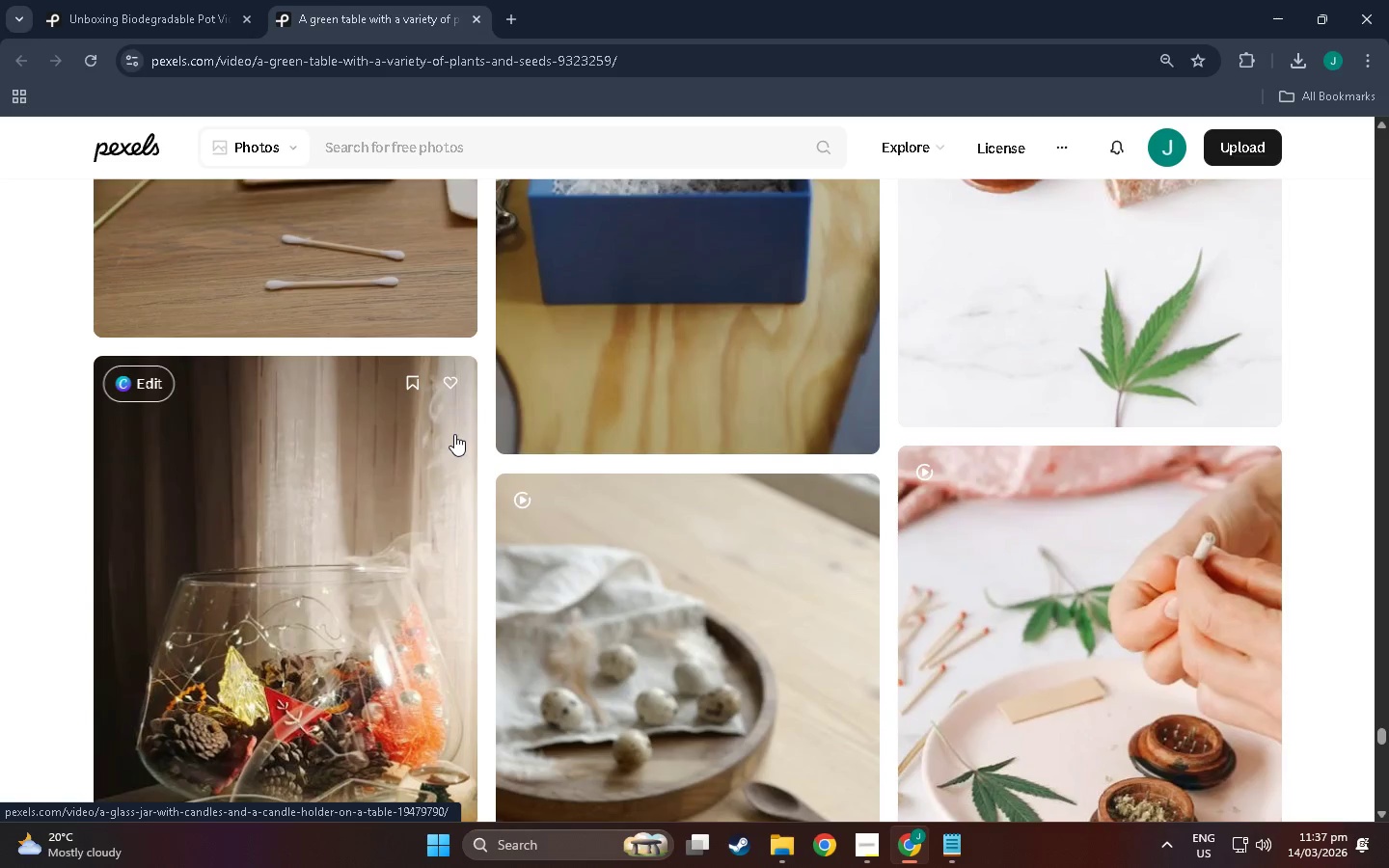 
scroll: coordinate [607, 509], scroll_direction: down, amount: 129.0
 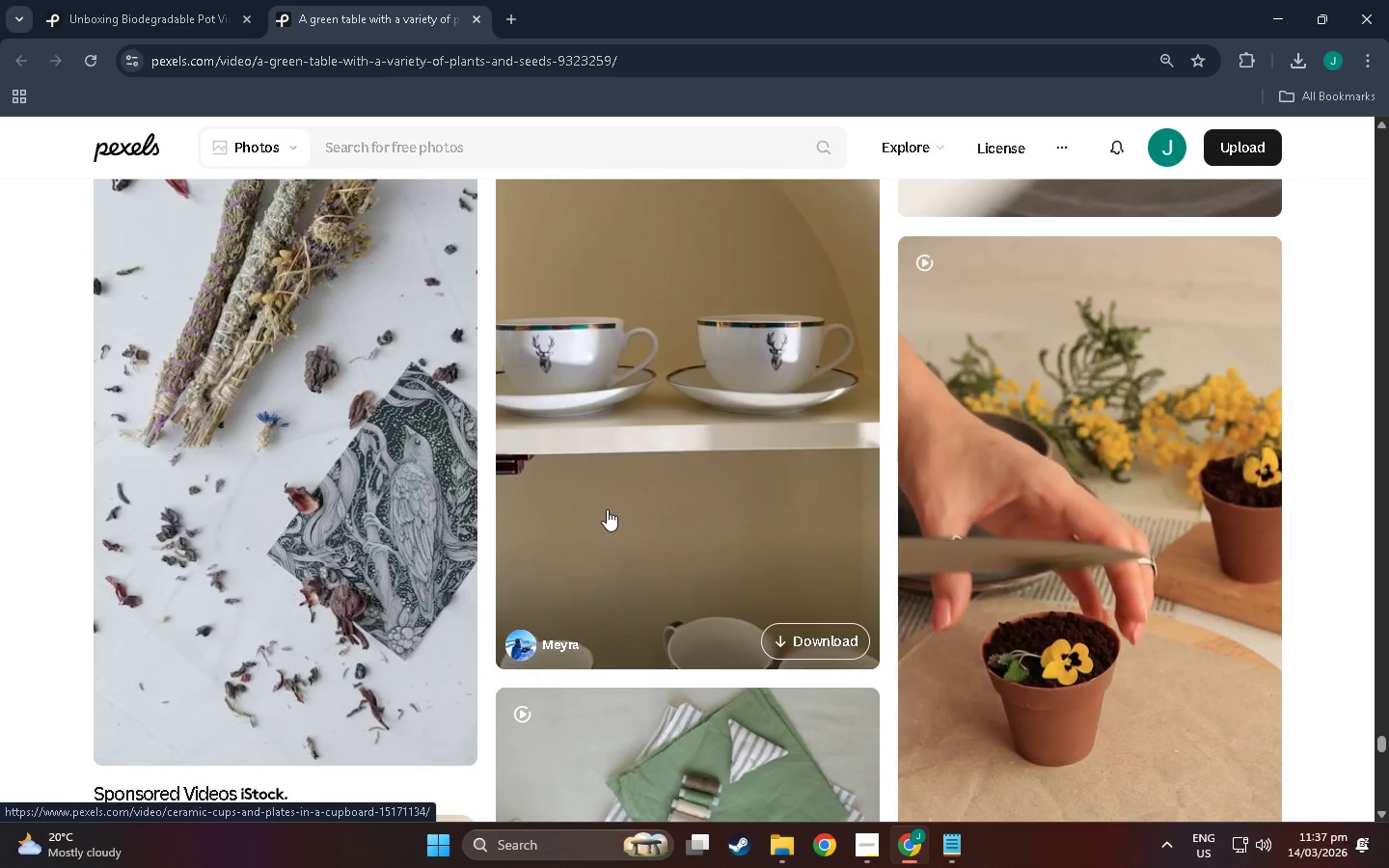 
scroll: coordinate [604, 522], scroll_direction: down, amount: 143.0
 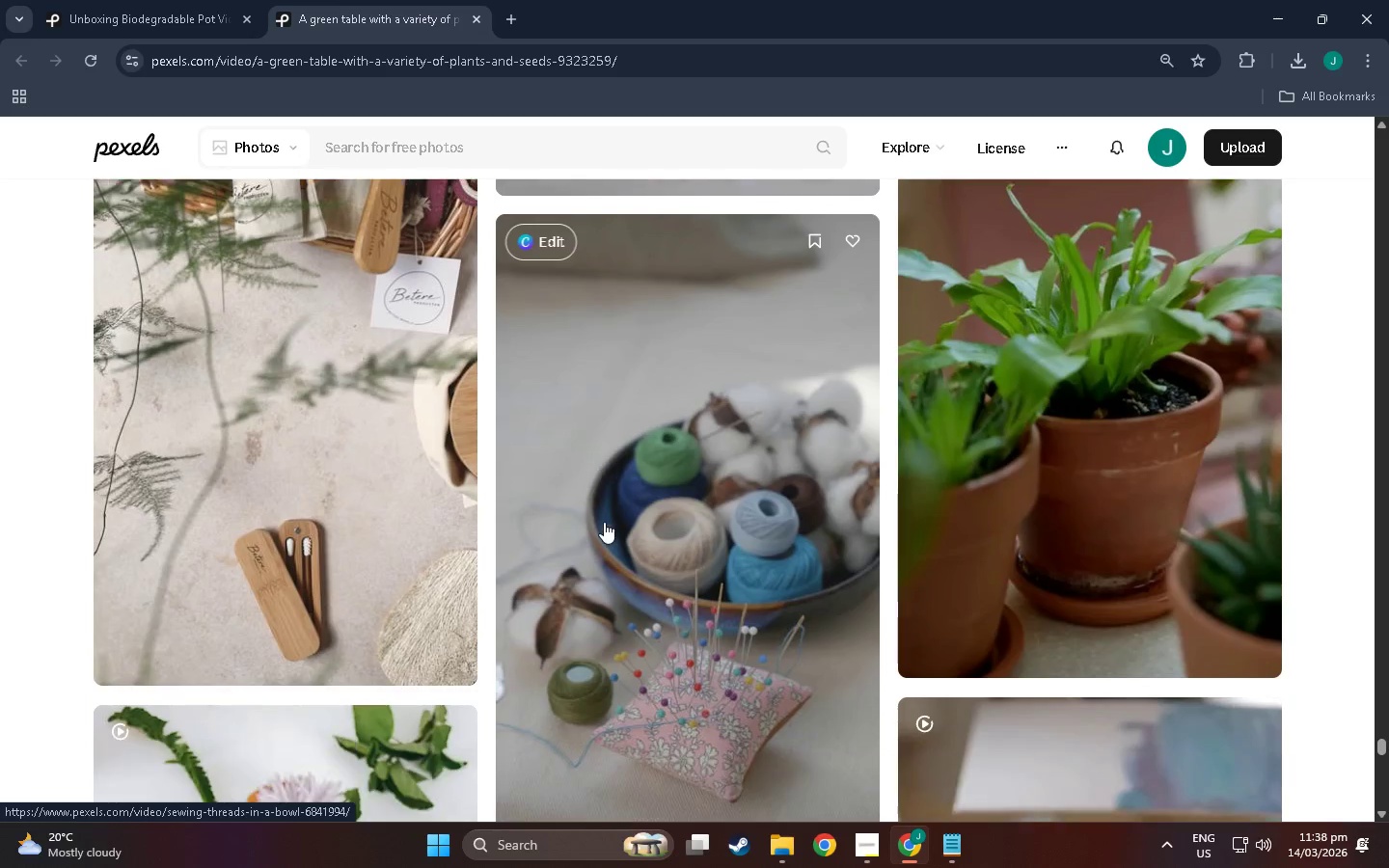 
scroll: coordinate [613, 504], scroll_direction: down, amount: 87.0
 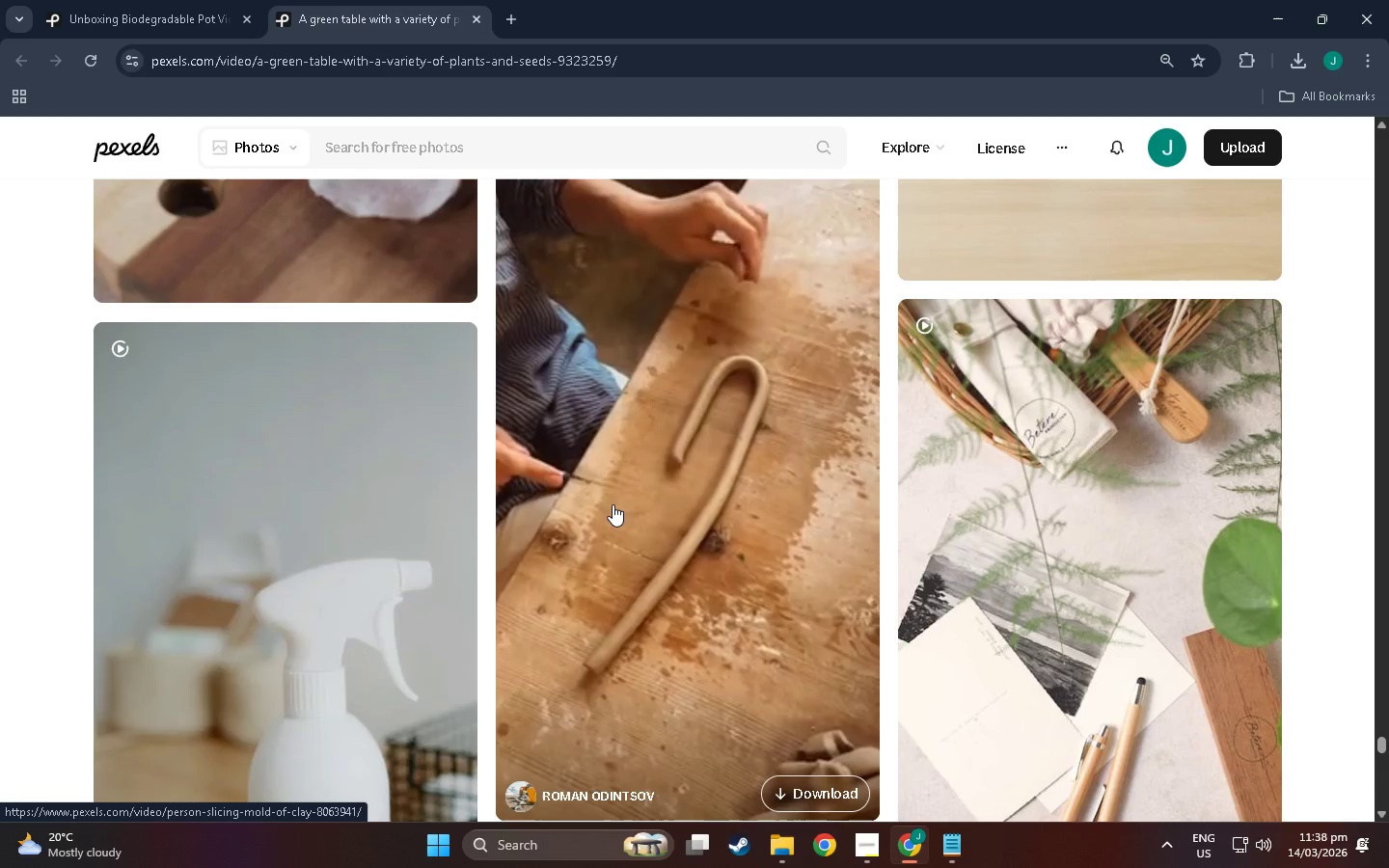 
scroll: coordinate [614, 502], scroll_direction: down, amount: 18.0
 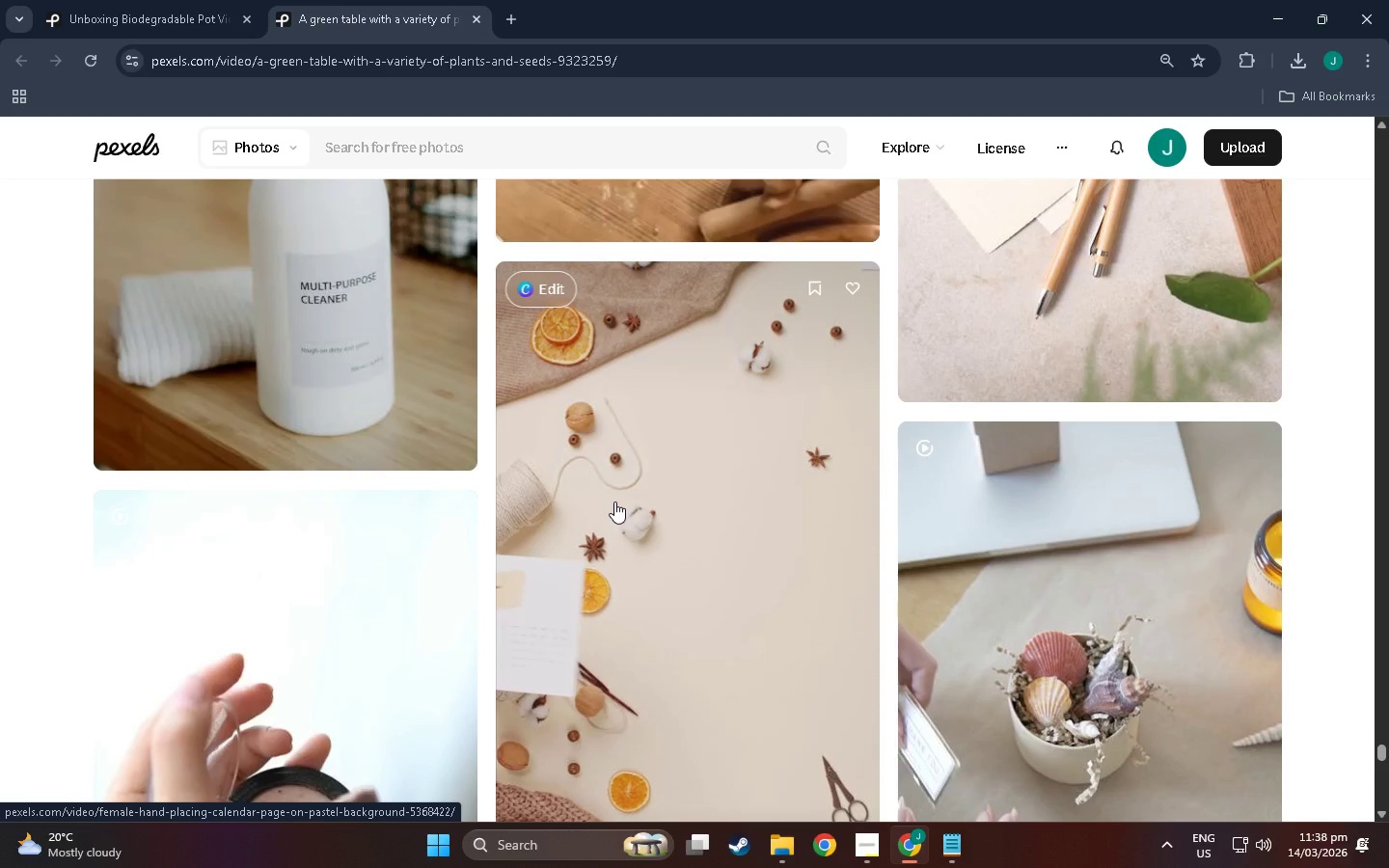 
scroll: coordinate [614, 502], scroll_direction: down, amount: 12.0
 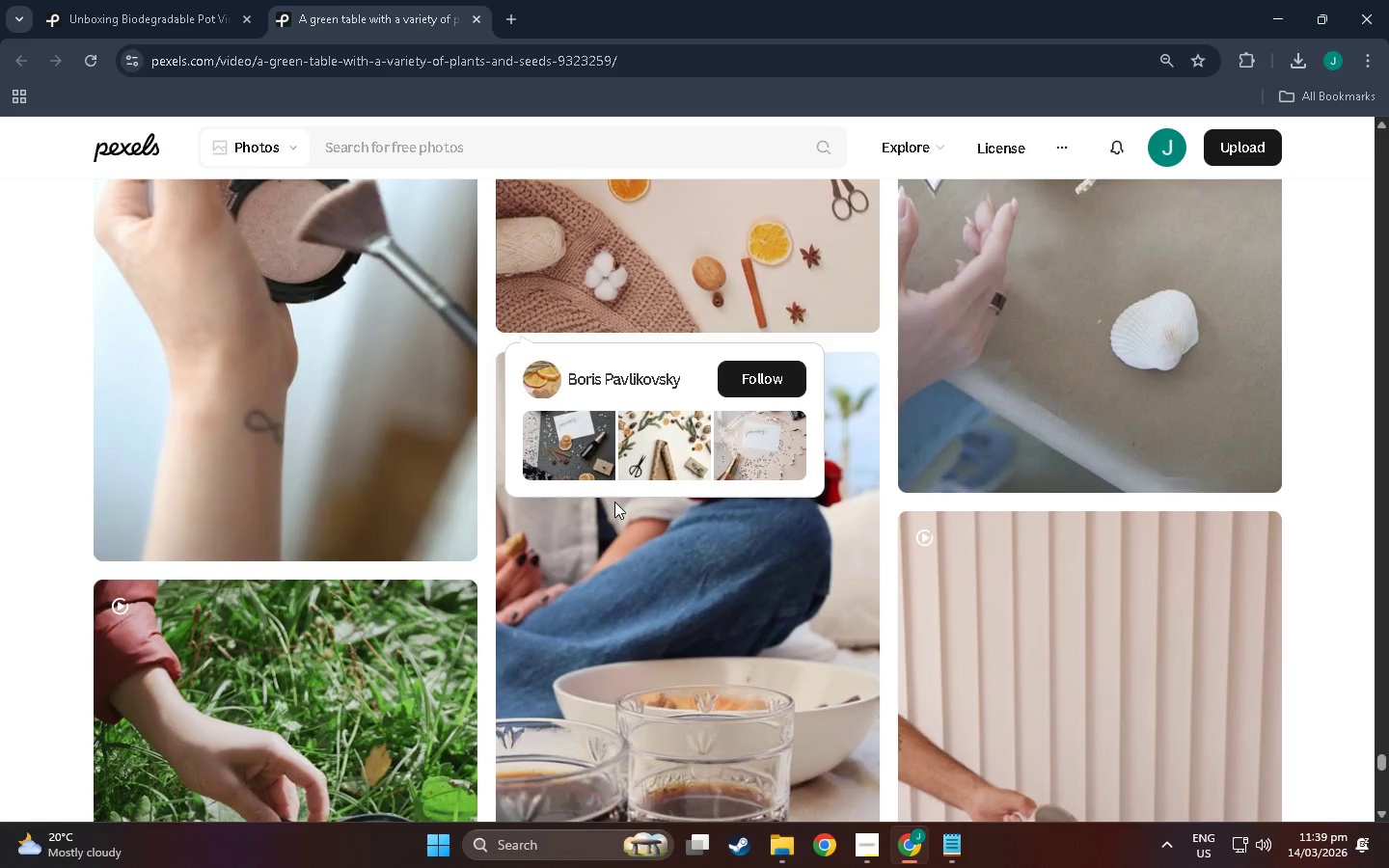 
scroll: coordinate [614, 502], scroll_direction: down, amount: 5.0
 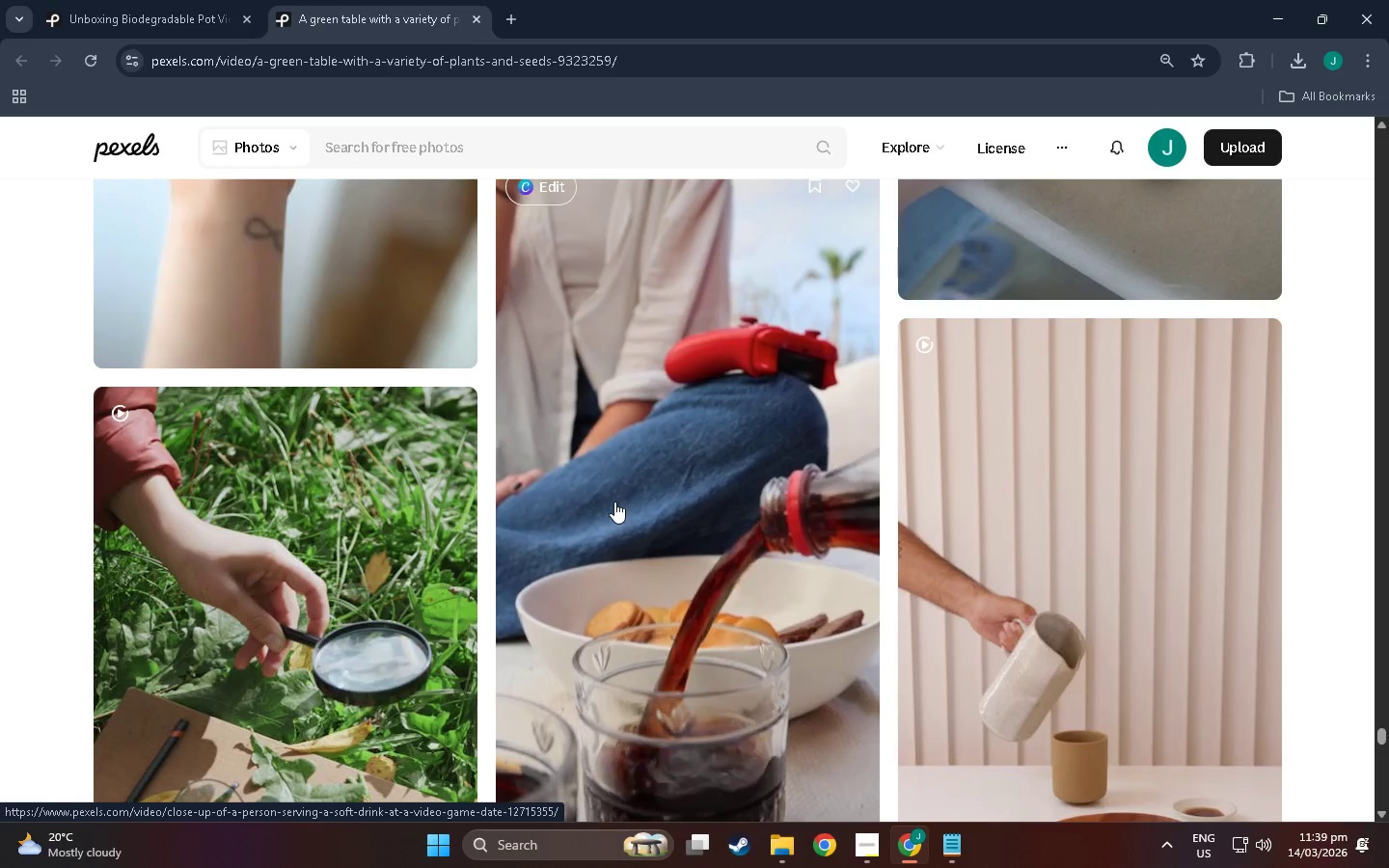 
wait(5.44)
 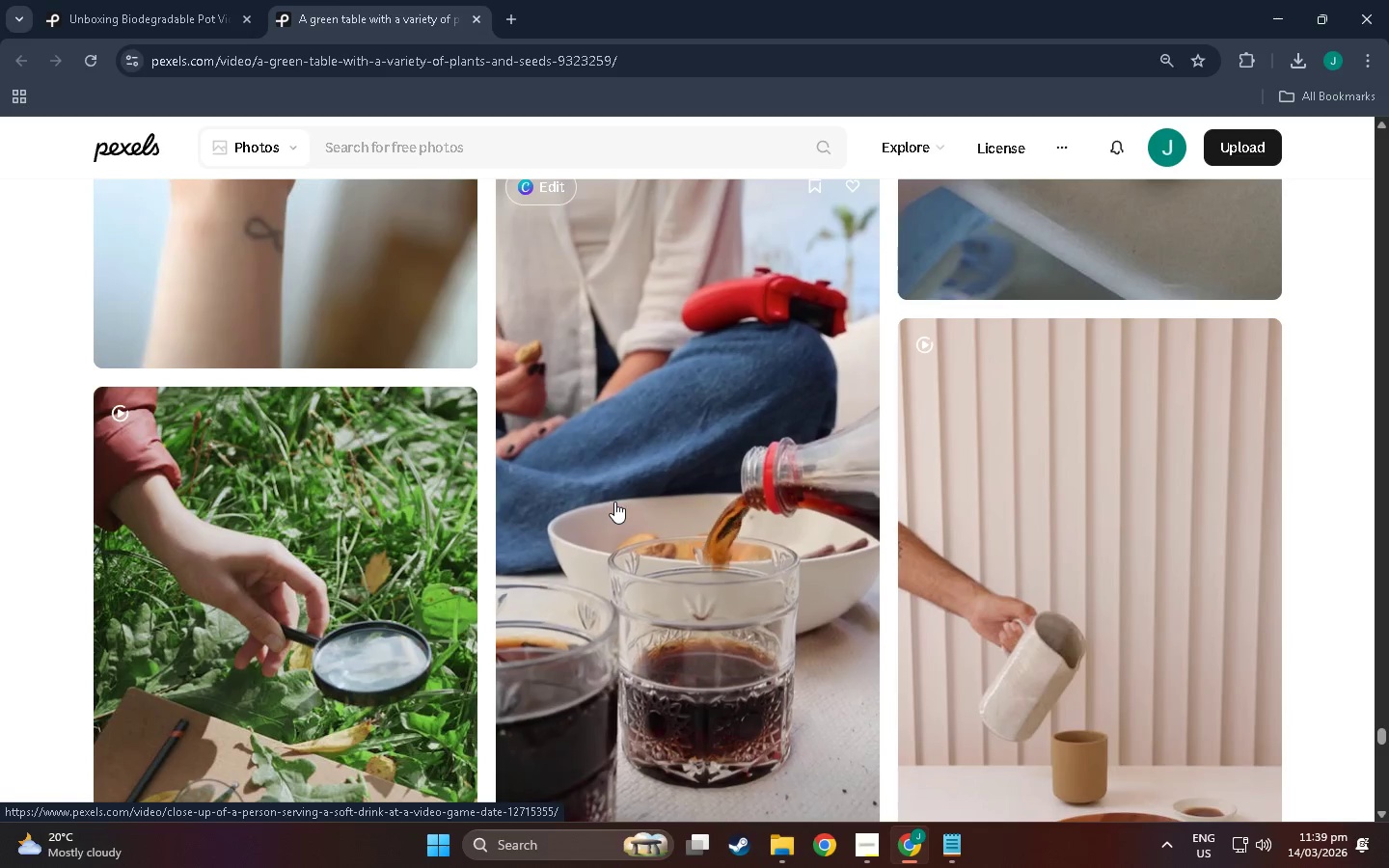 
scroll: coordinate [613, 504], scroll_direction: down, amount: 14.0
 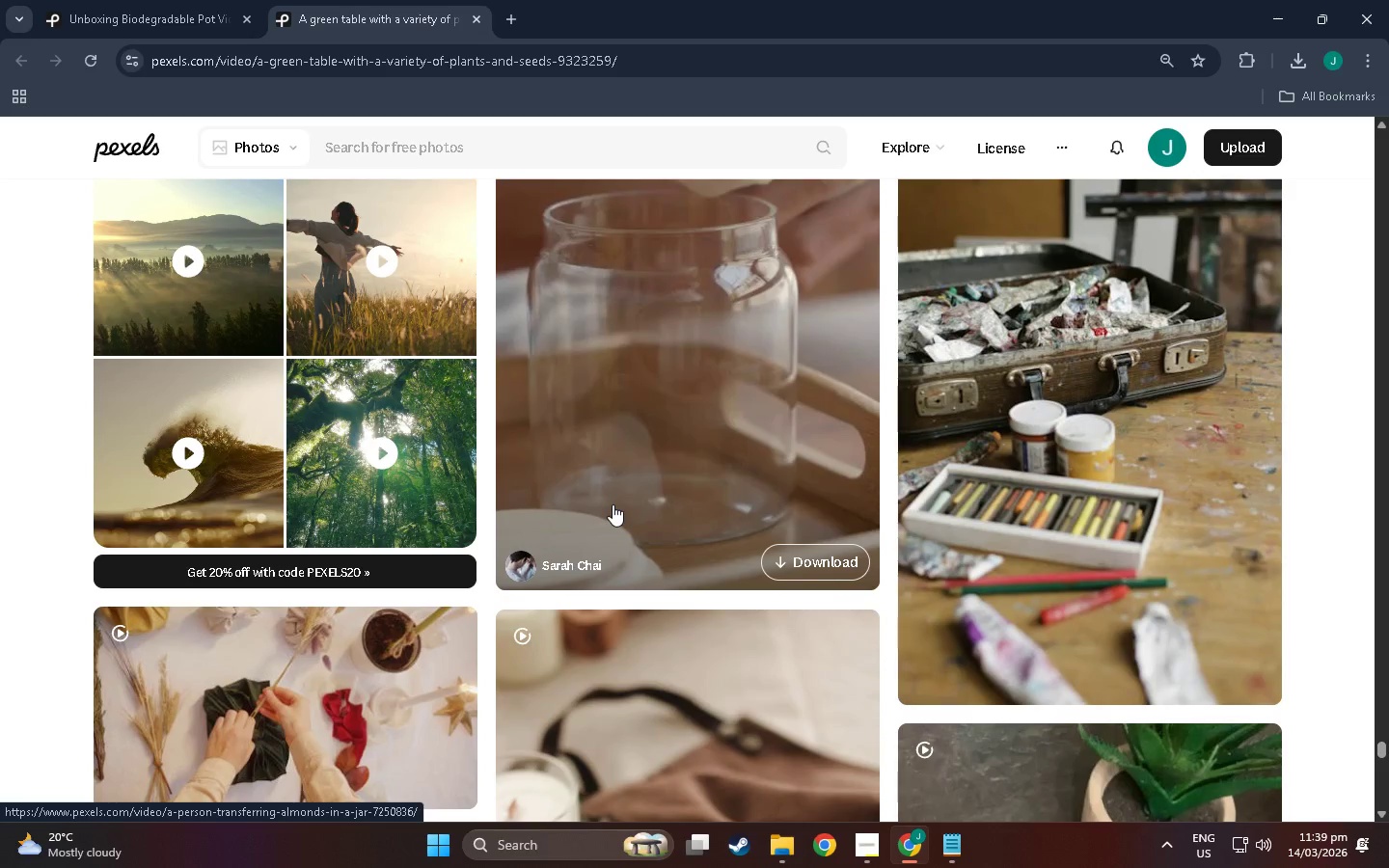 
scroll: coordinate [14, 517], scroll_direction: down, amount: 167.0
 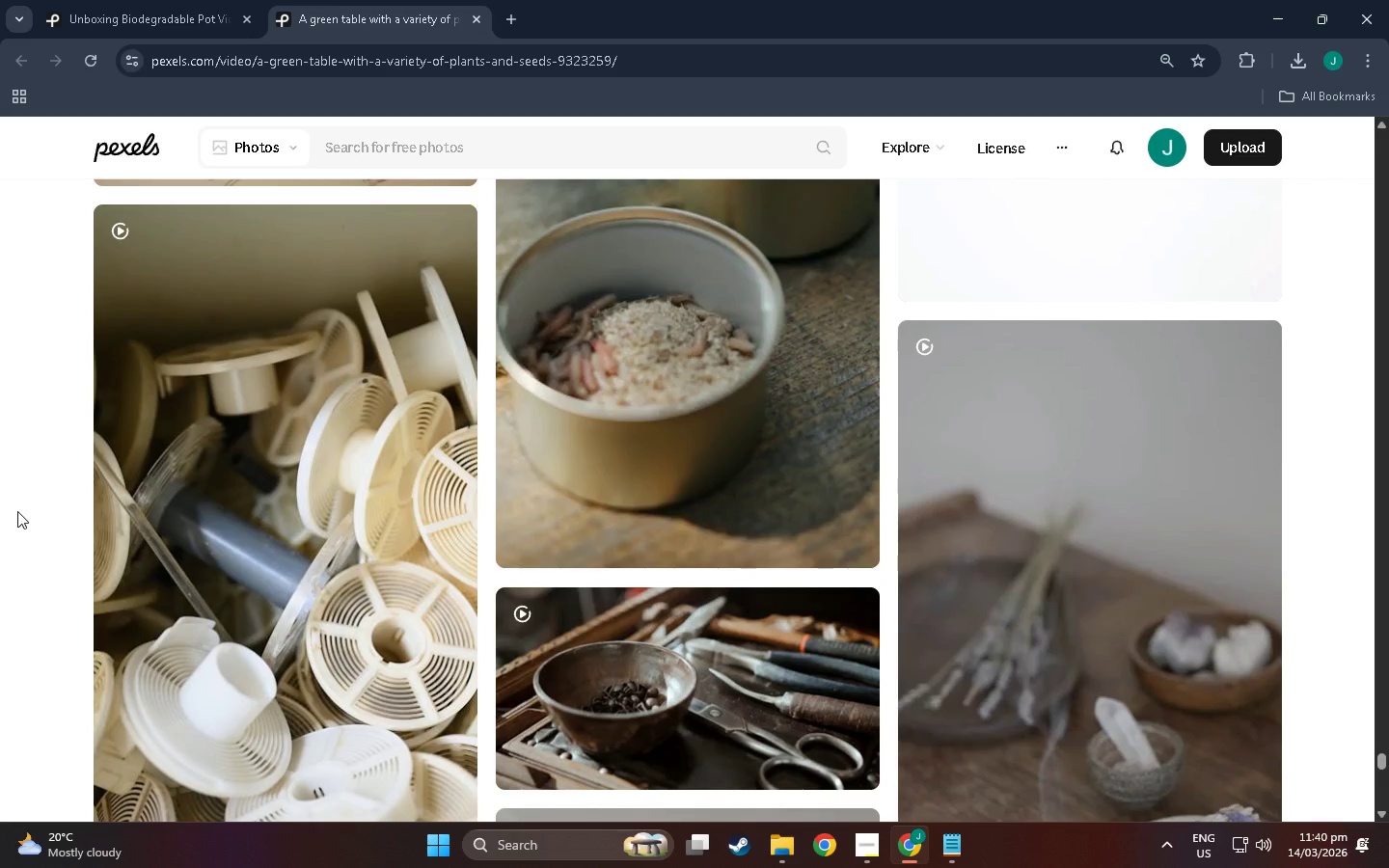 
scroll: coordinate [17, 511], scroll_direction: down, amount: 4.0